 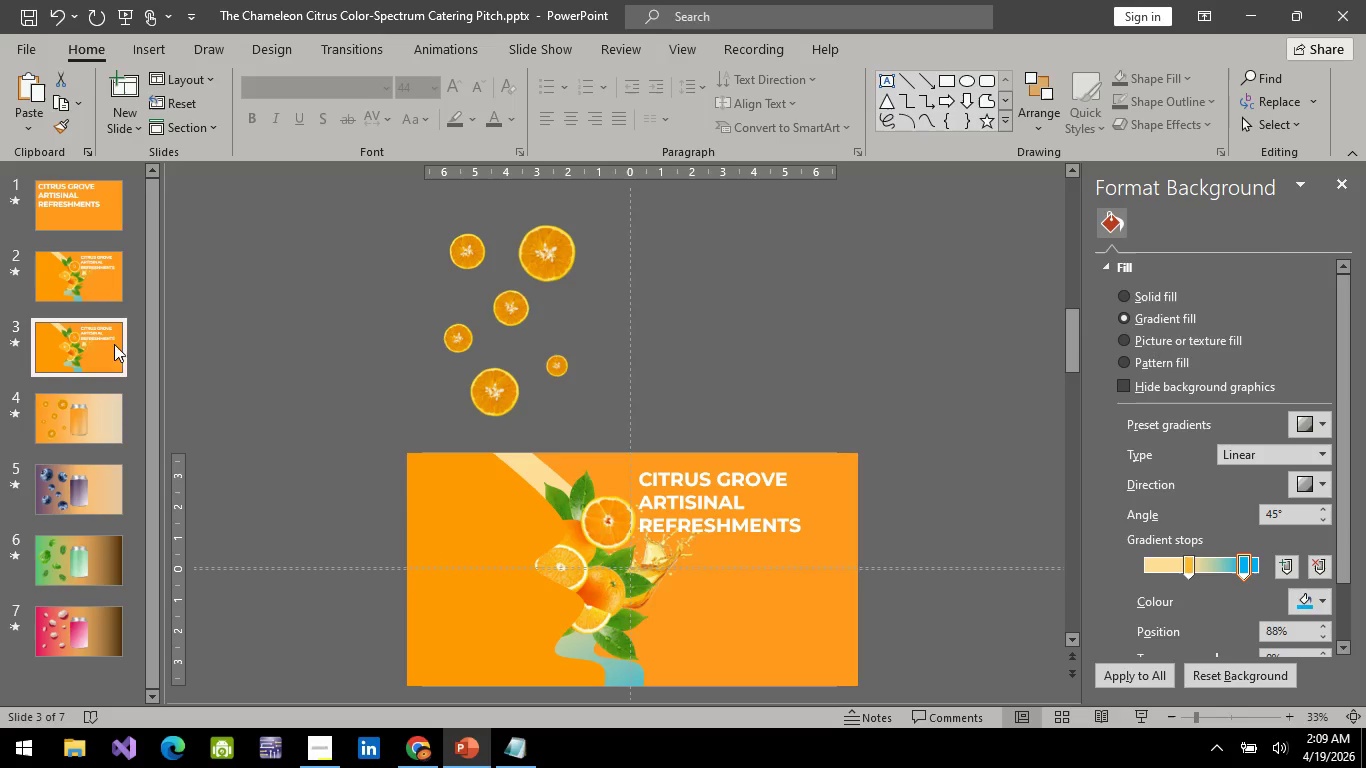 
double_click([95, 368])
 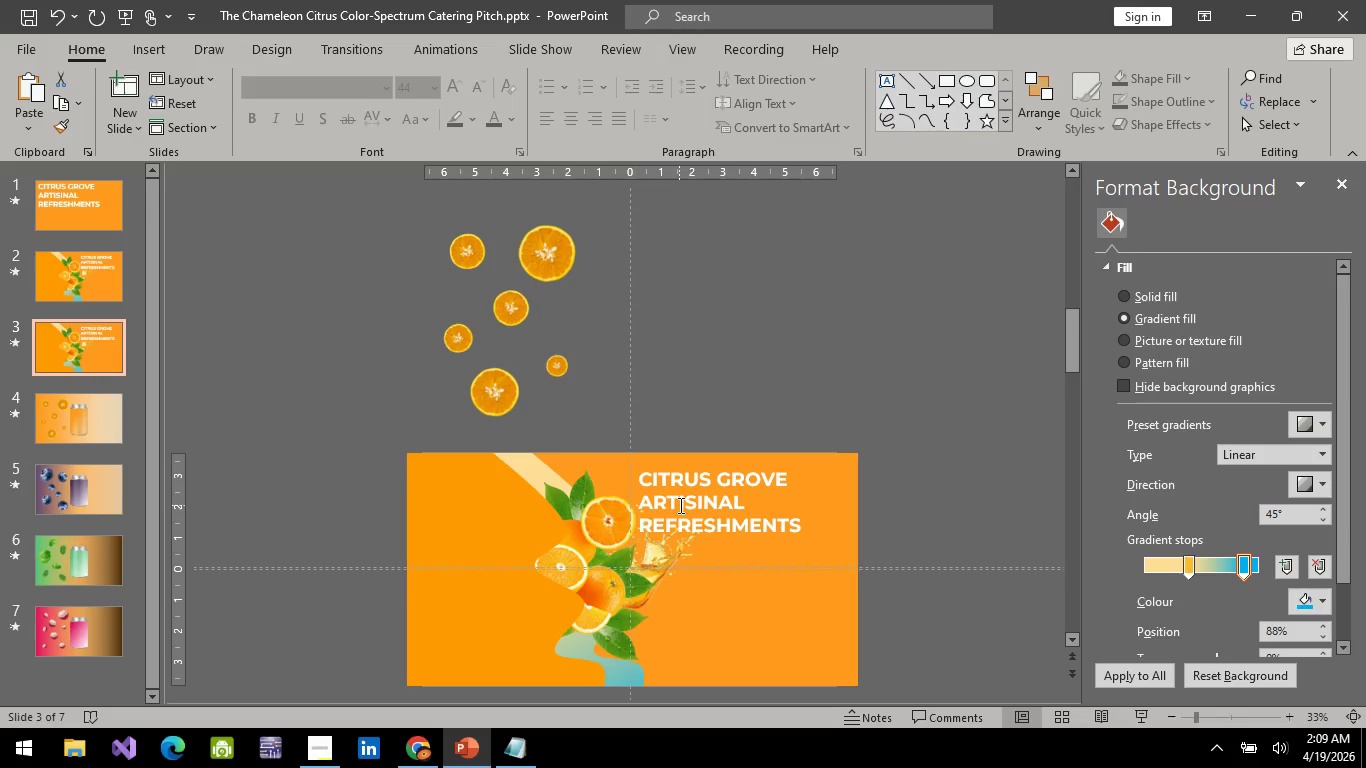 
left_click([679, 505])
 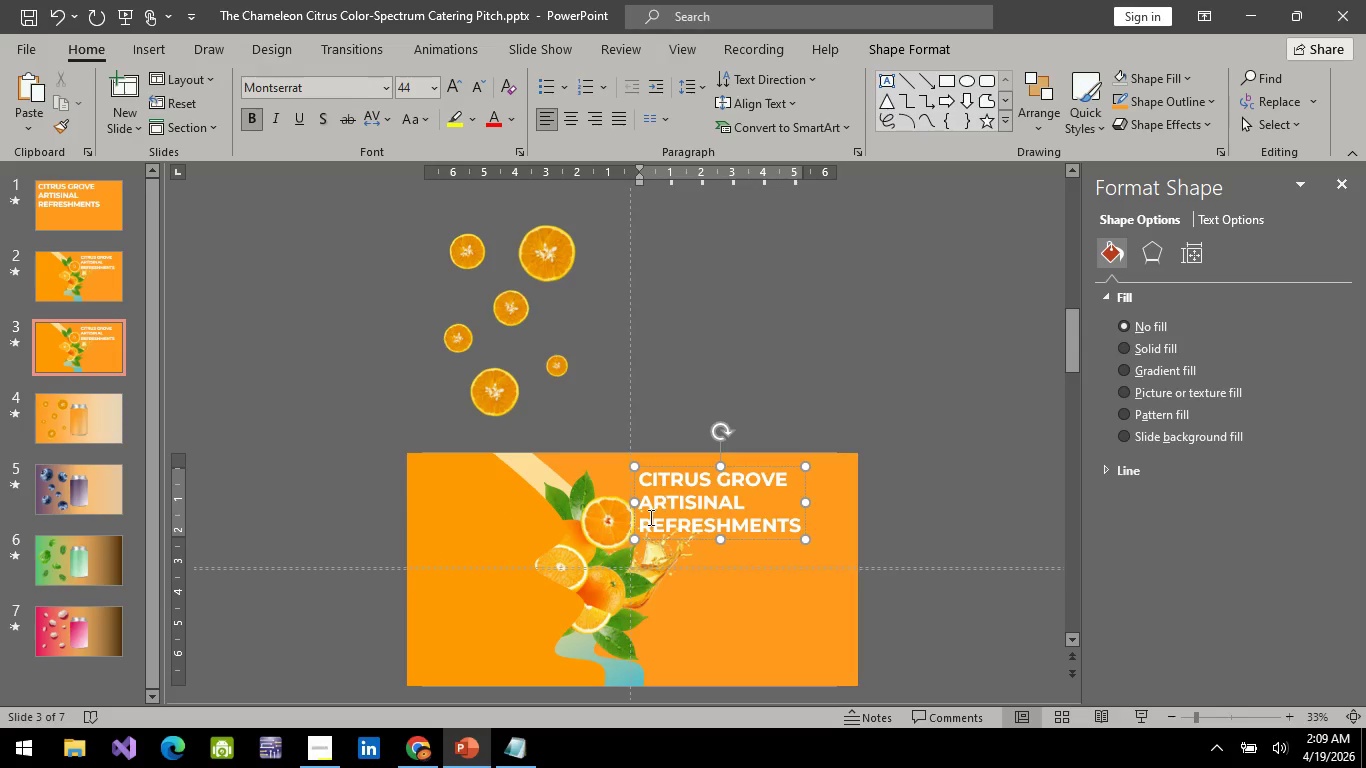 
left_click([644, 524])
 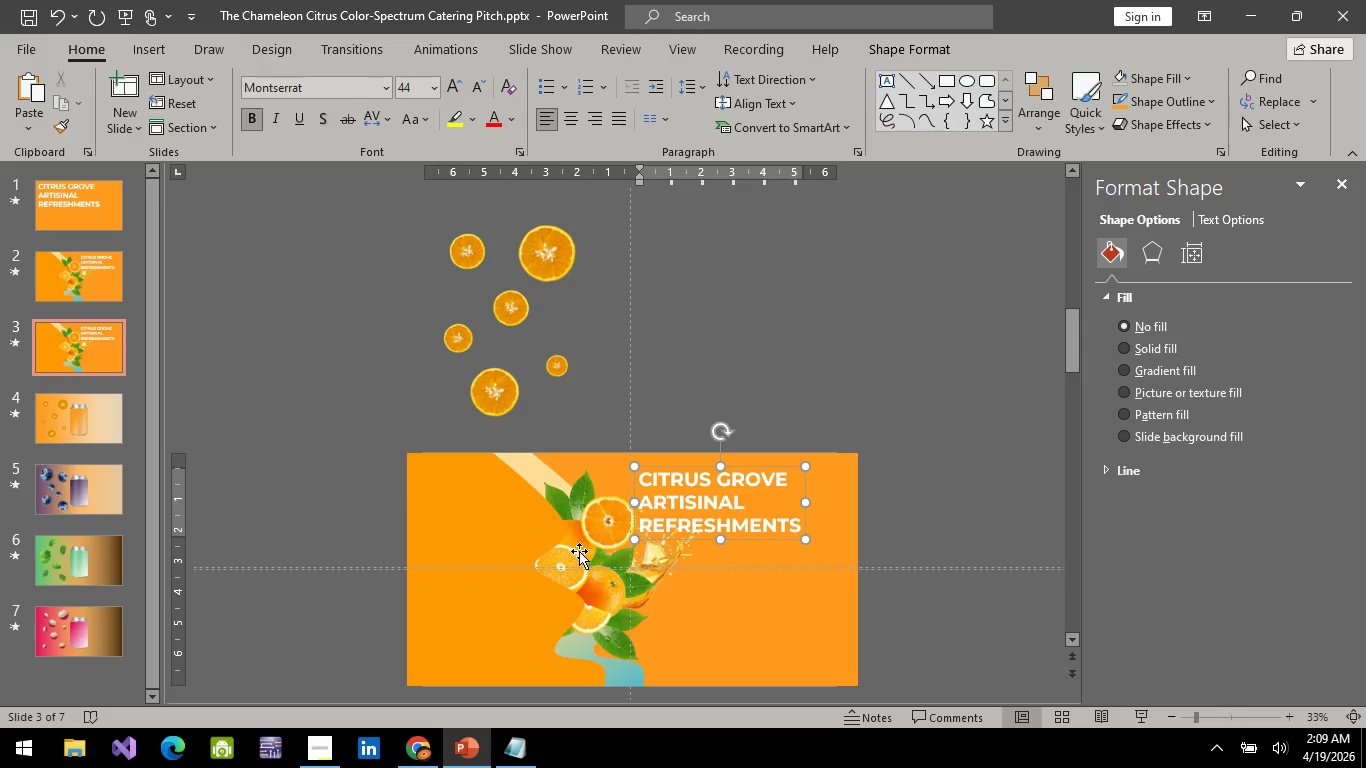 
key(Control+ControlLeft)
 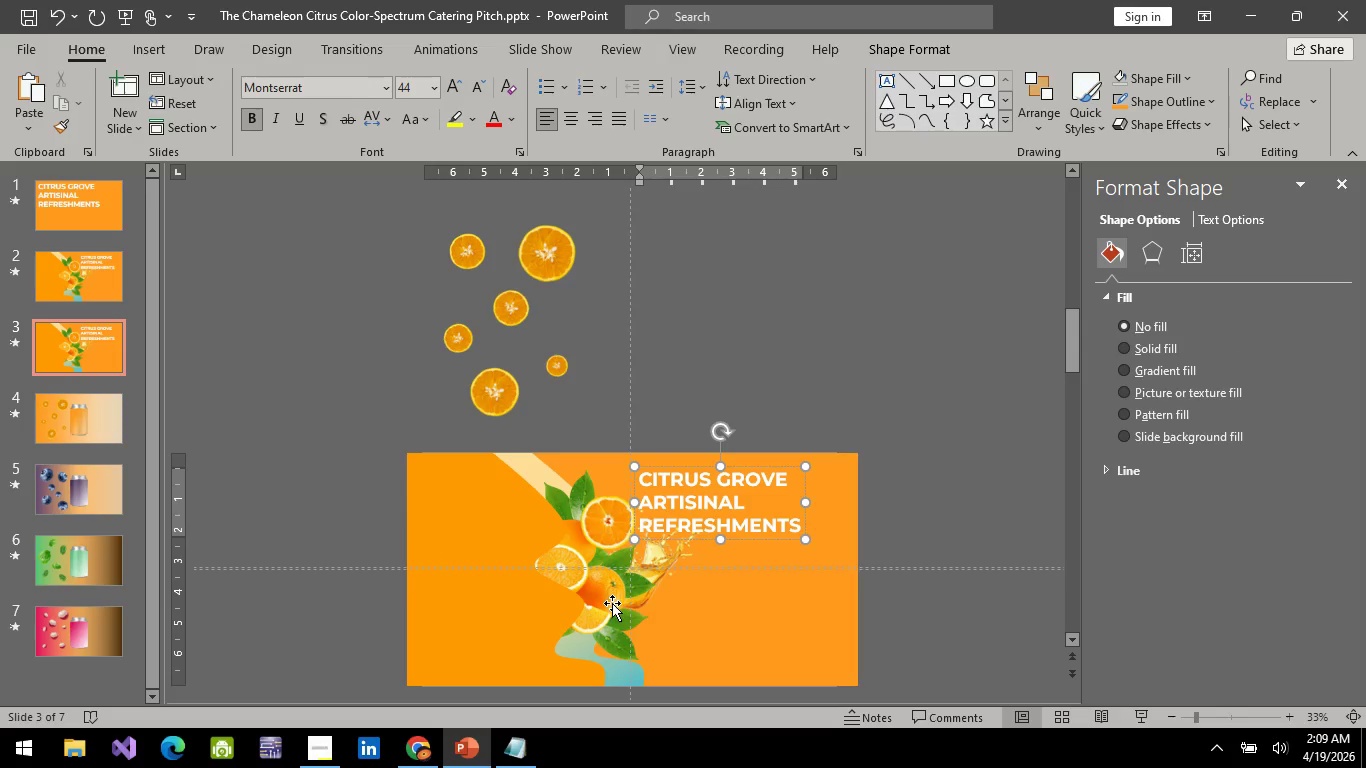 
hold_key(key=ControlLeft, duration=0.69)
scroll: coordinate [630, 583], scroll_direction: down, amount: 1.0
 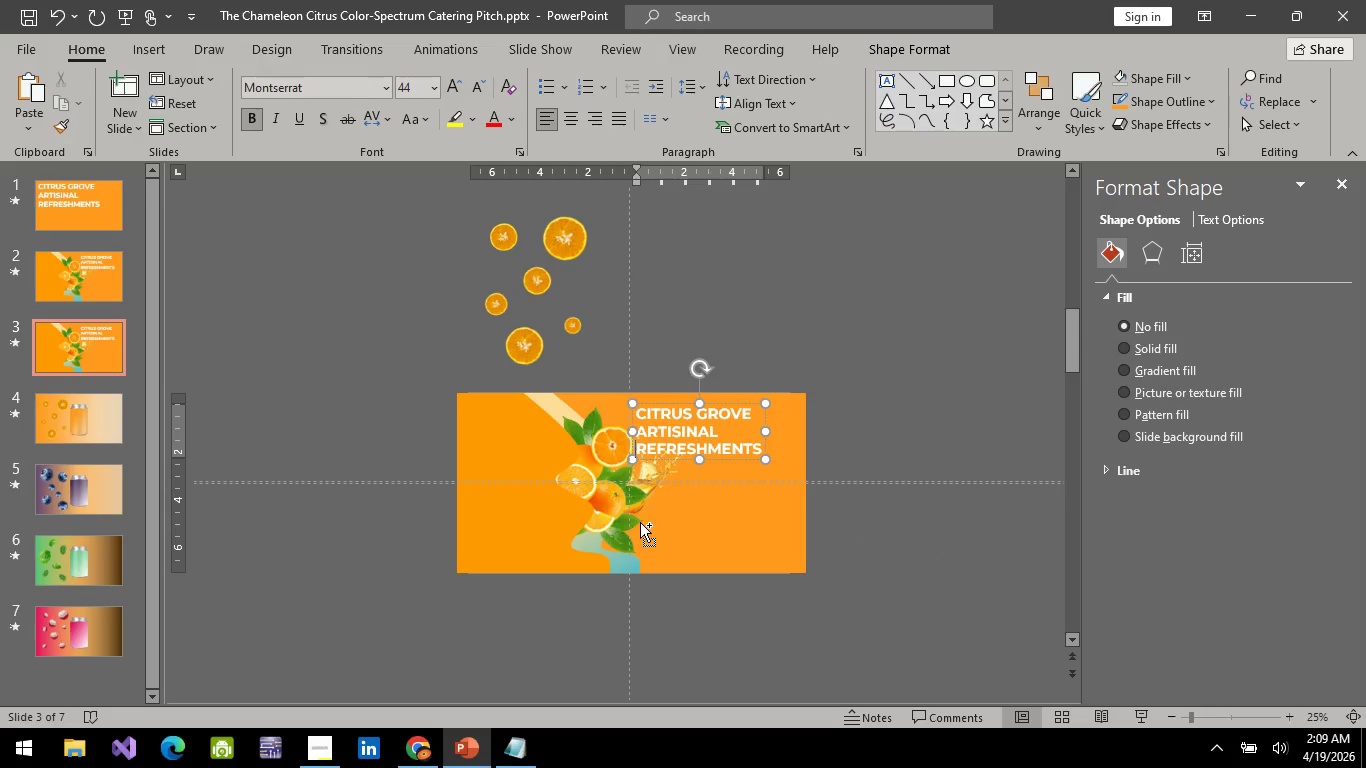 
hold_key(key=ControlLeft, duration=1.03)
scroll: coordinate [640, 522], scroll_direction: up, amount: 2.0
 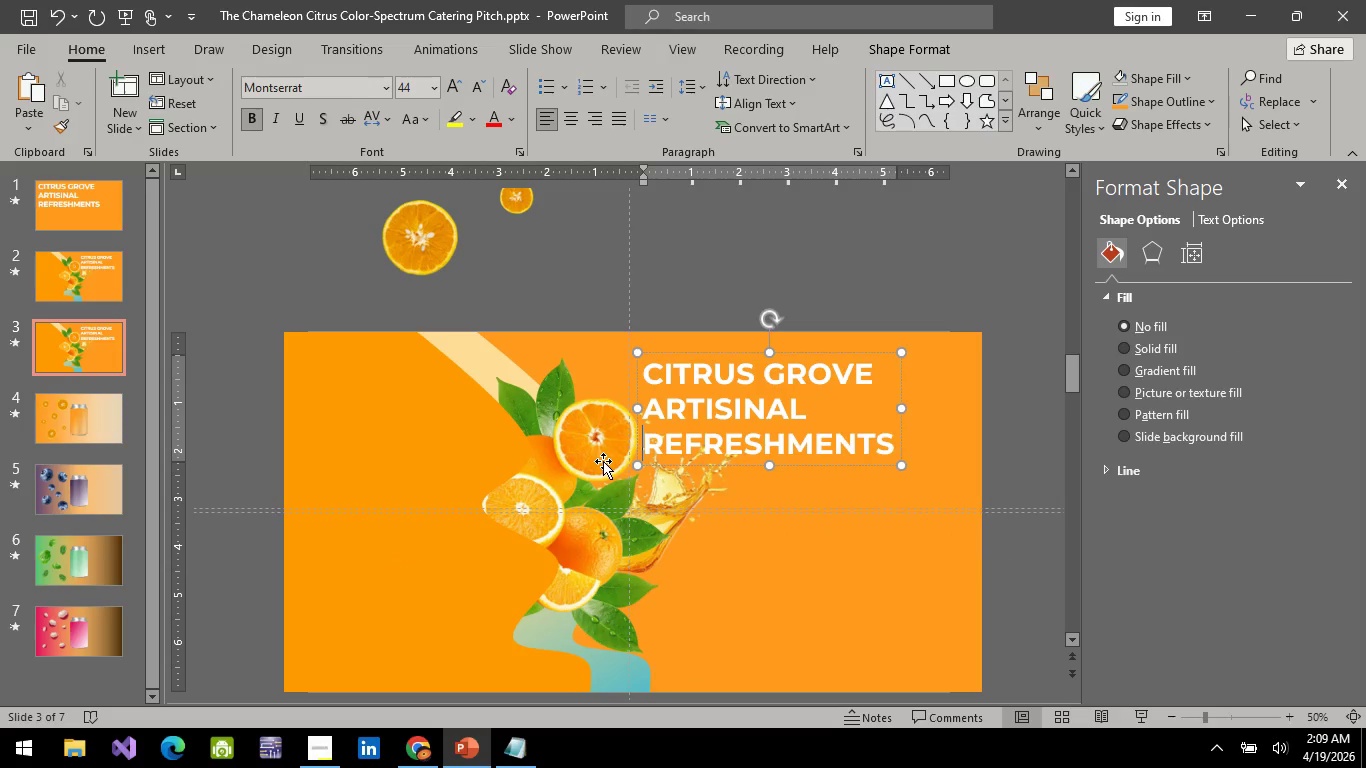 
left_click([603, 461])
 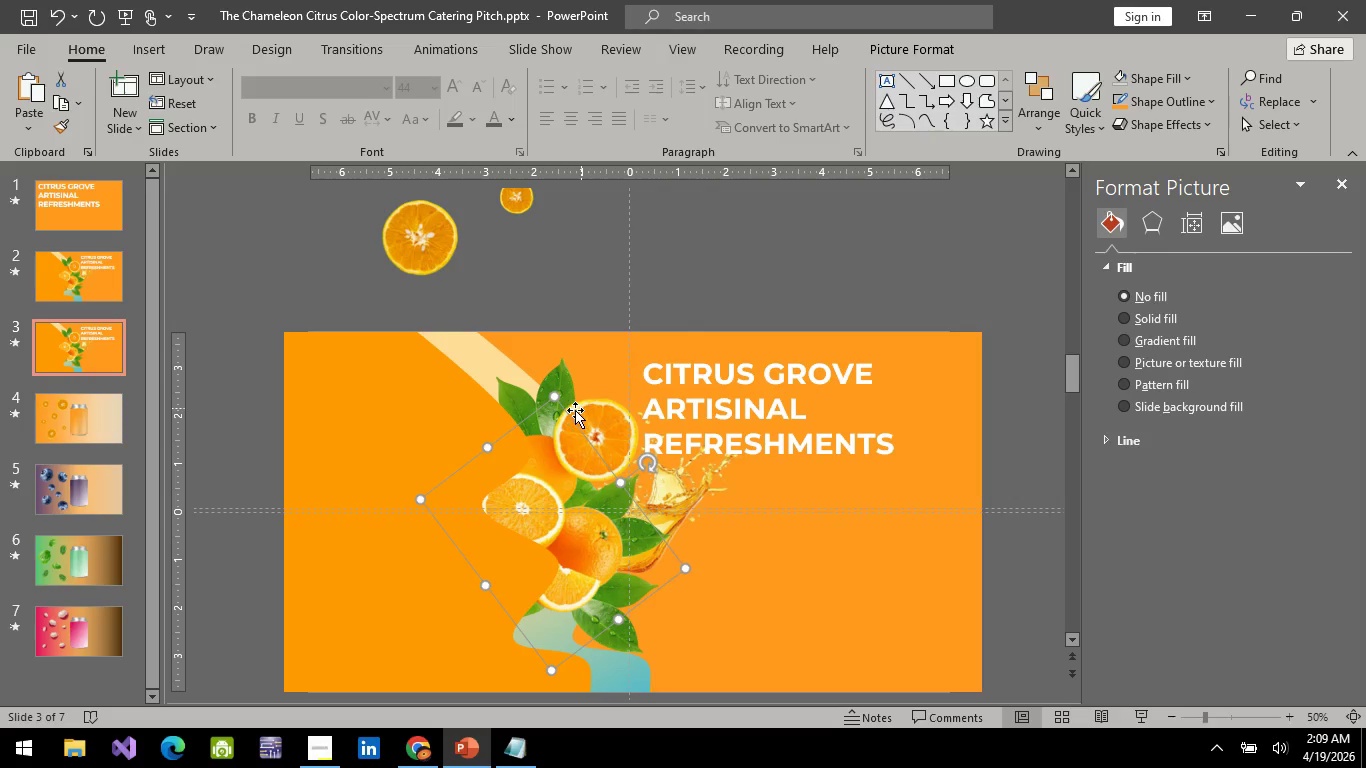 
left_click([442, 427])
 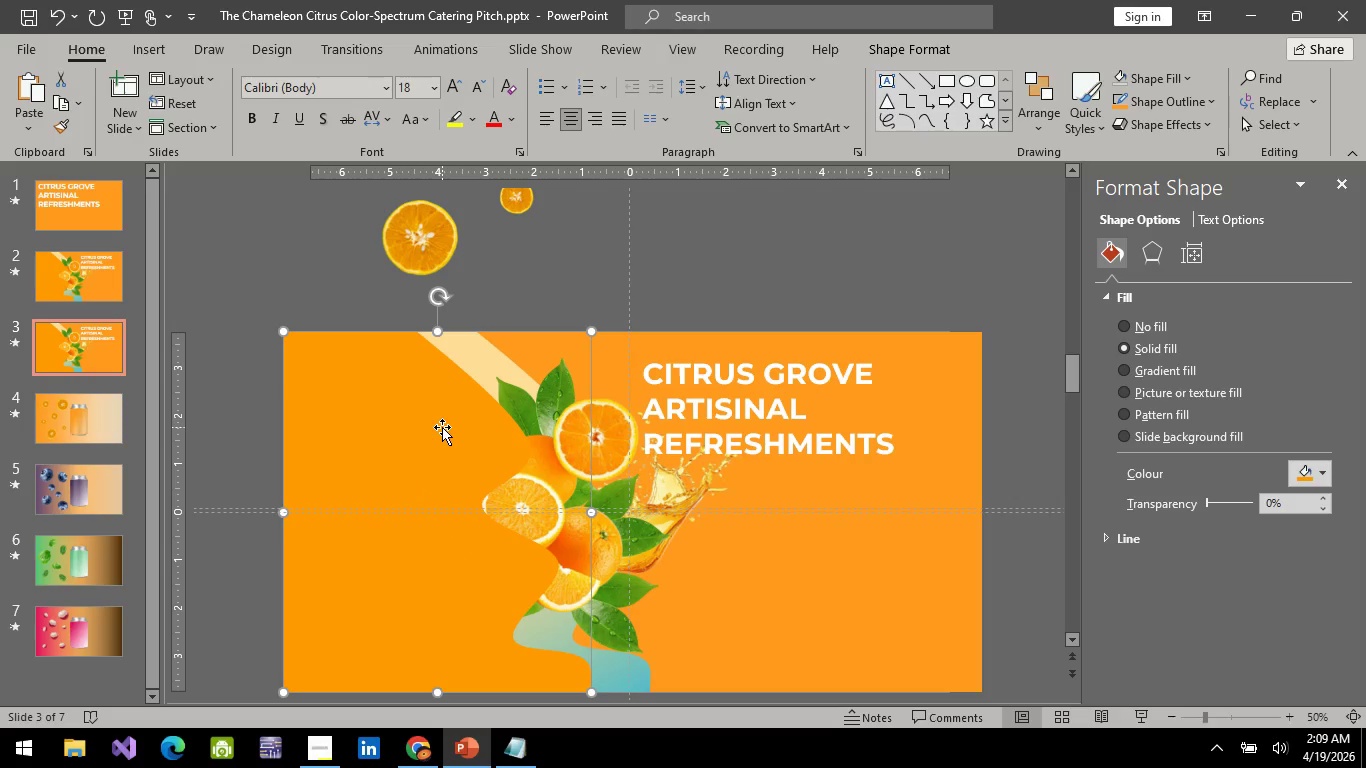 
hold_key(key=ArrowLeft, duration=1.5)
 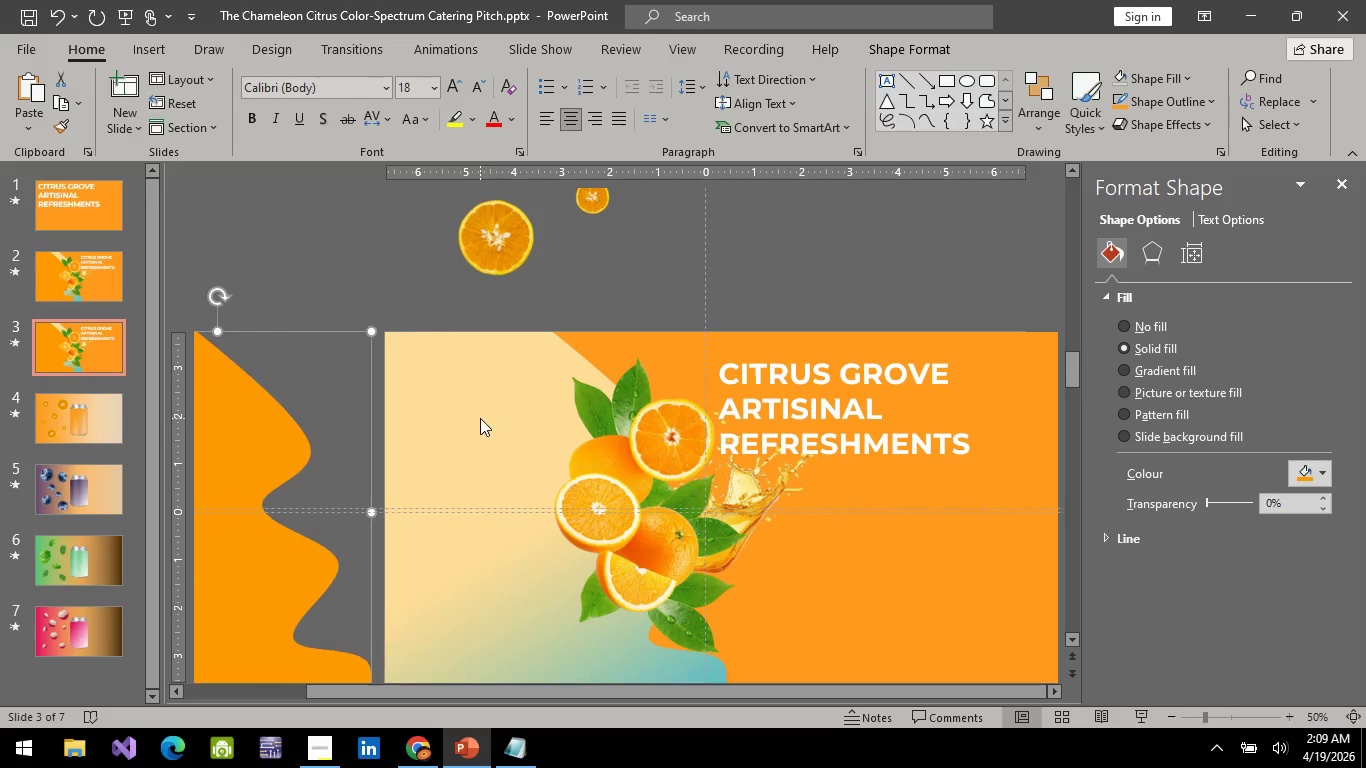 
key(ArrowLeft)
 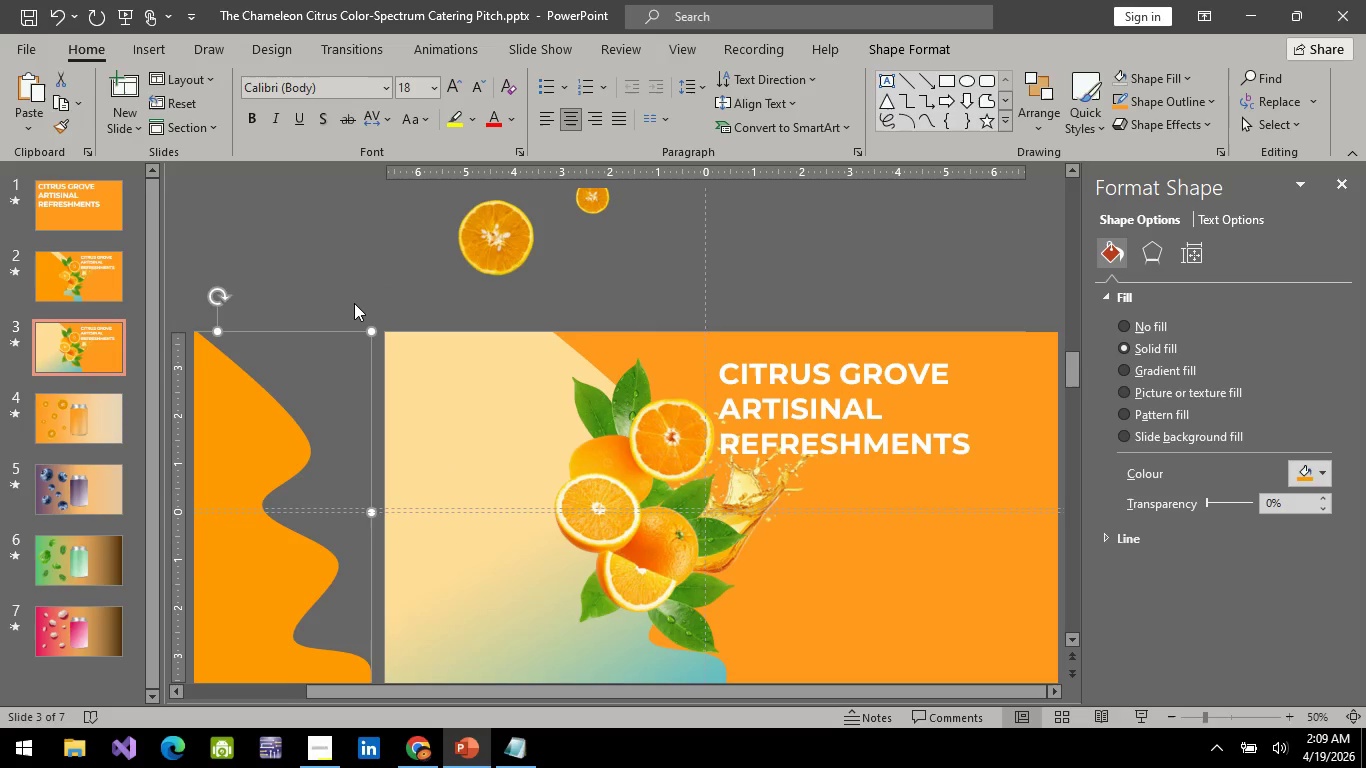 
left_click([354, 300])
 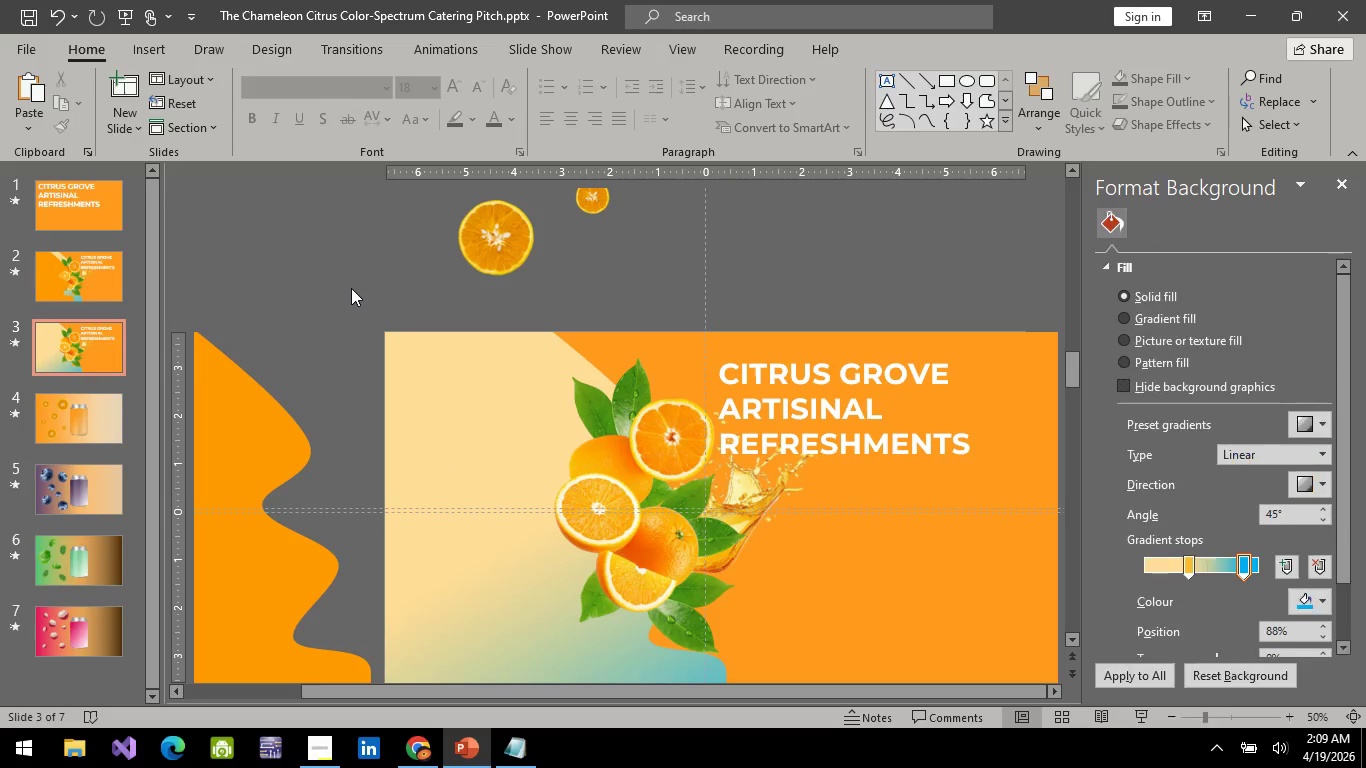 
left_click_drag(start_coordinate=[351, 288], to_coordinate=[836, 656])
 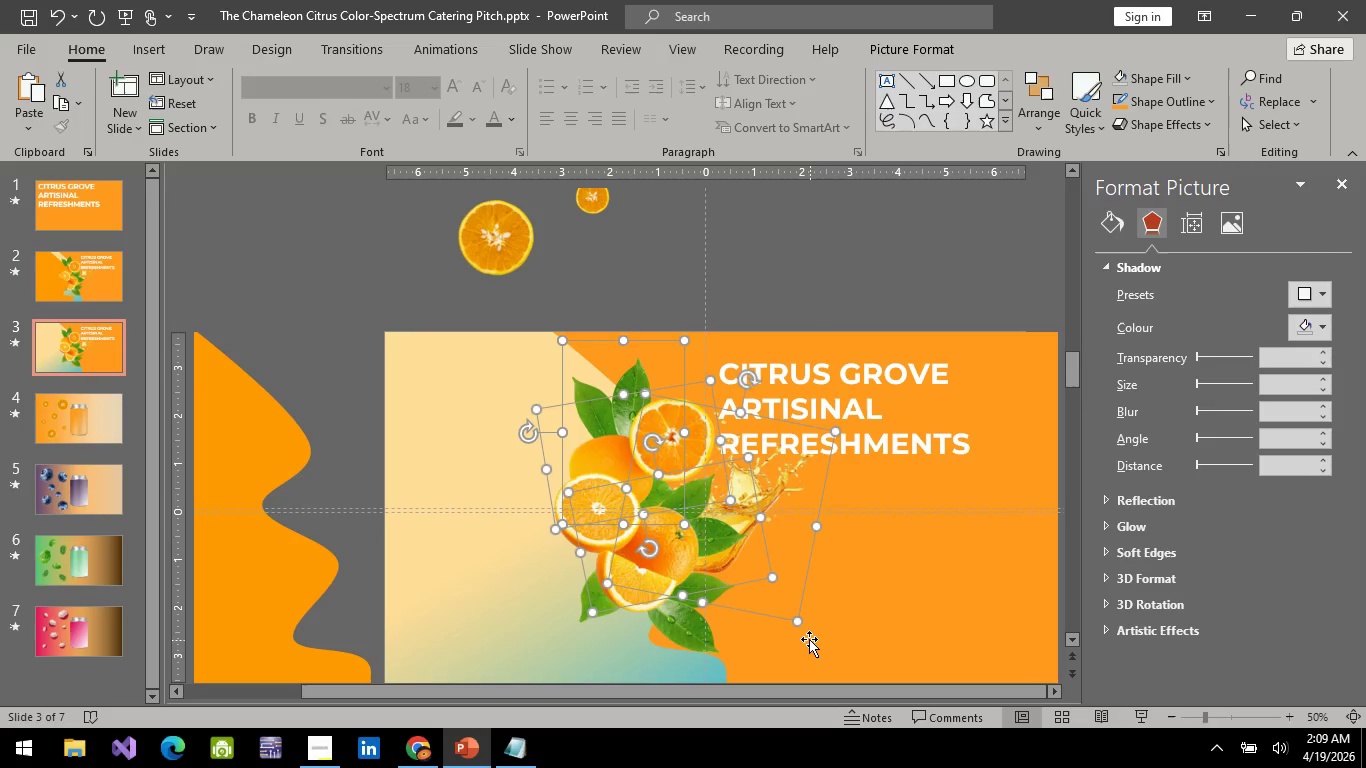 
hold_key(key=ArrowLeft, duration=0.84)
 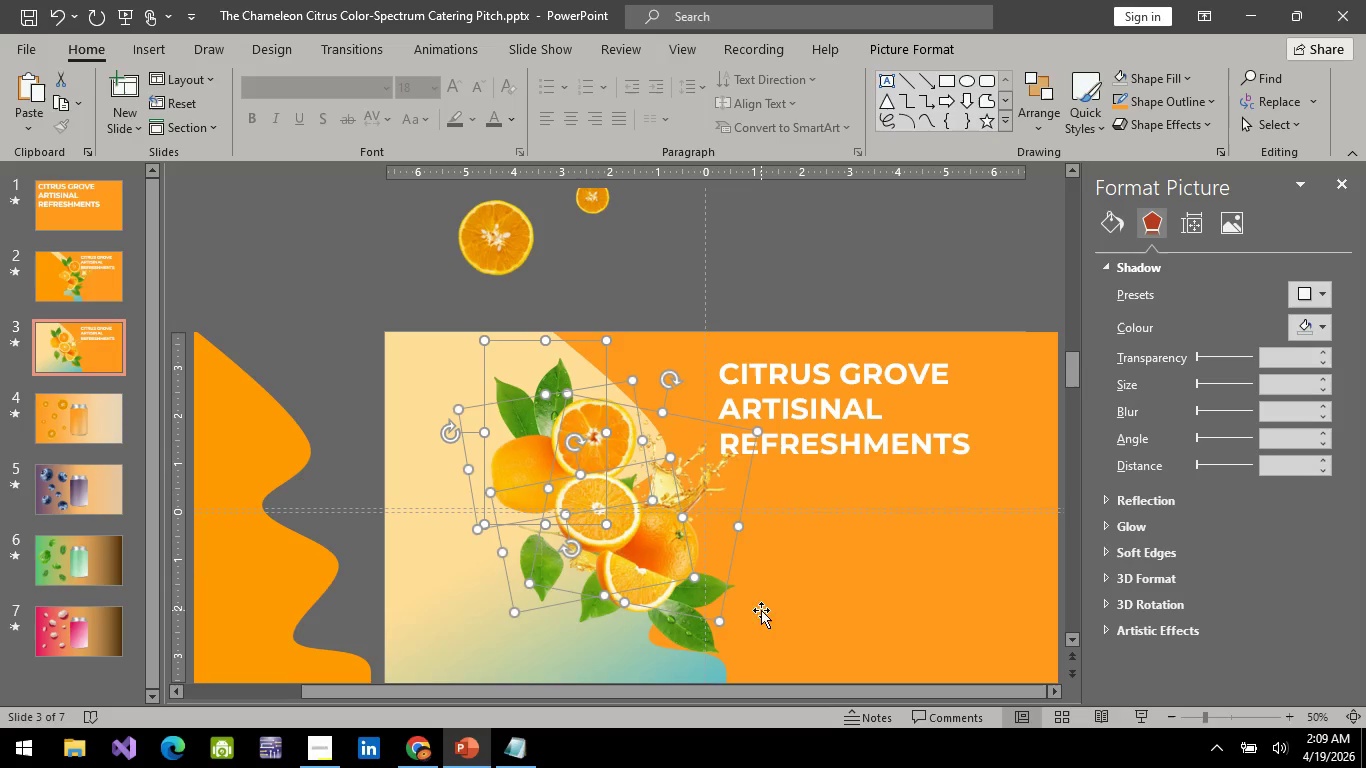 
key(Control+ControlLeft)
 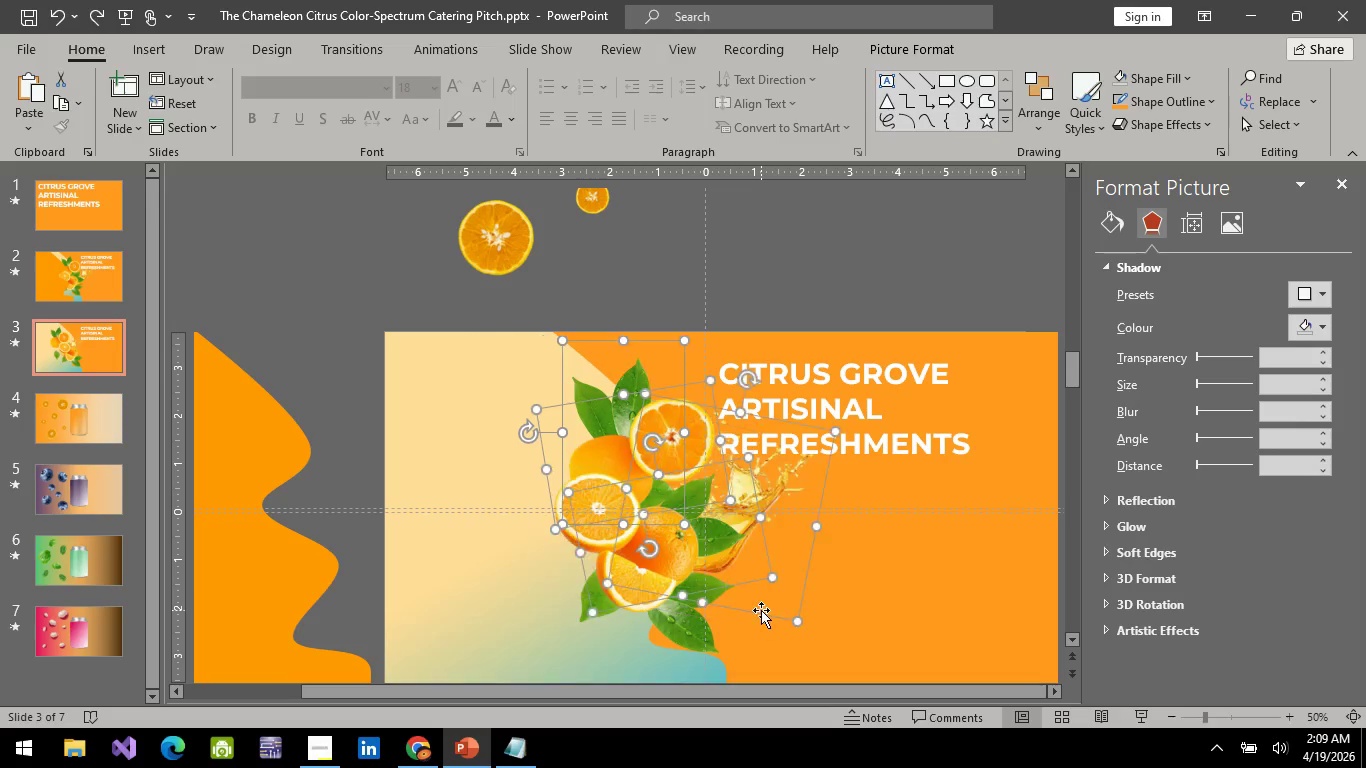 
key(Control+Z)
 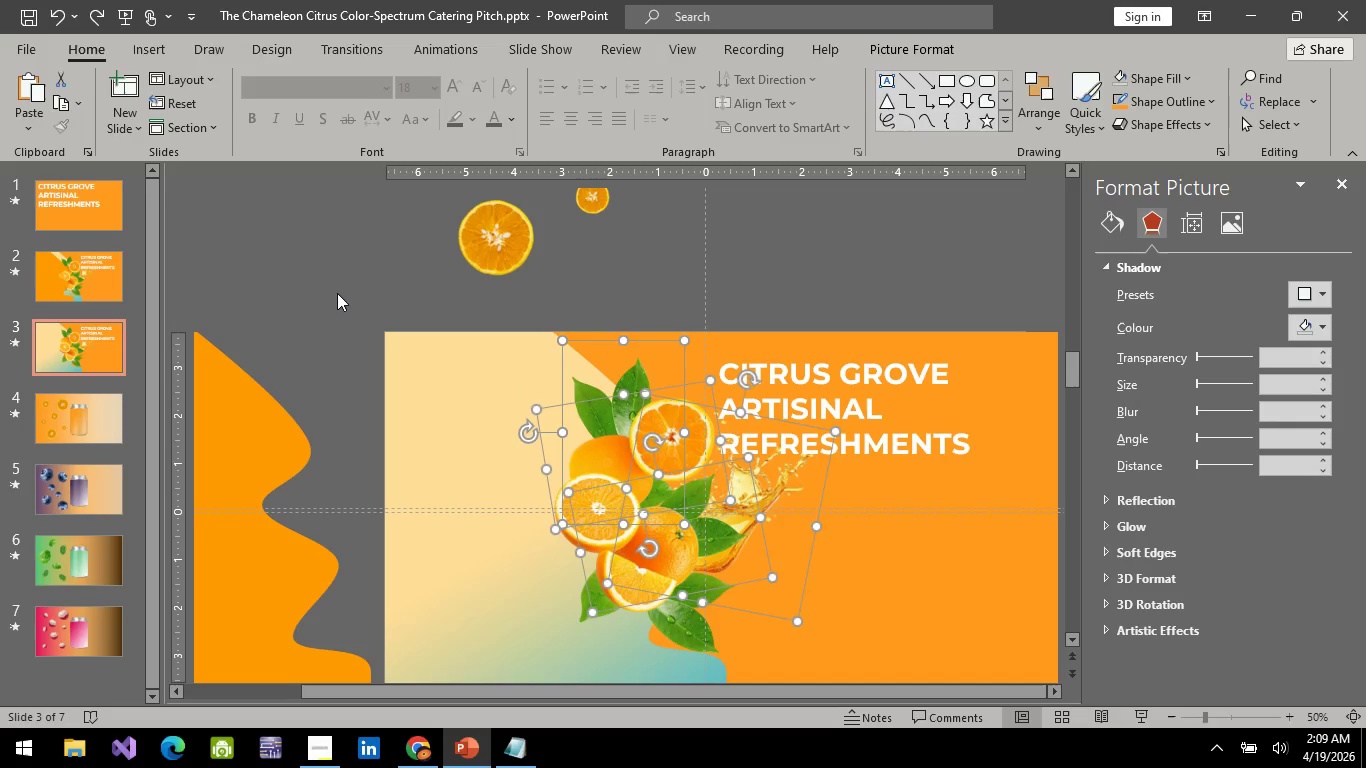 
left_click_drag(start_coordinate=[337, 290], to_coordinate=[879, 762])
 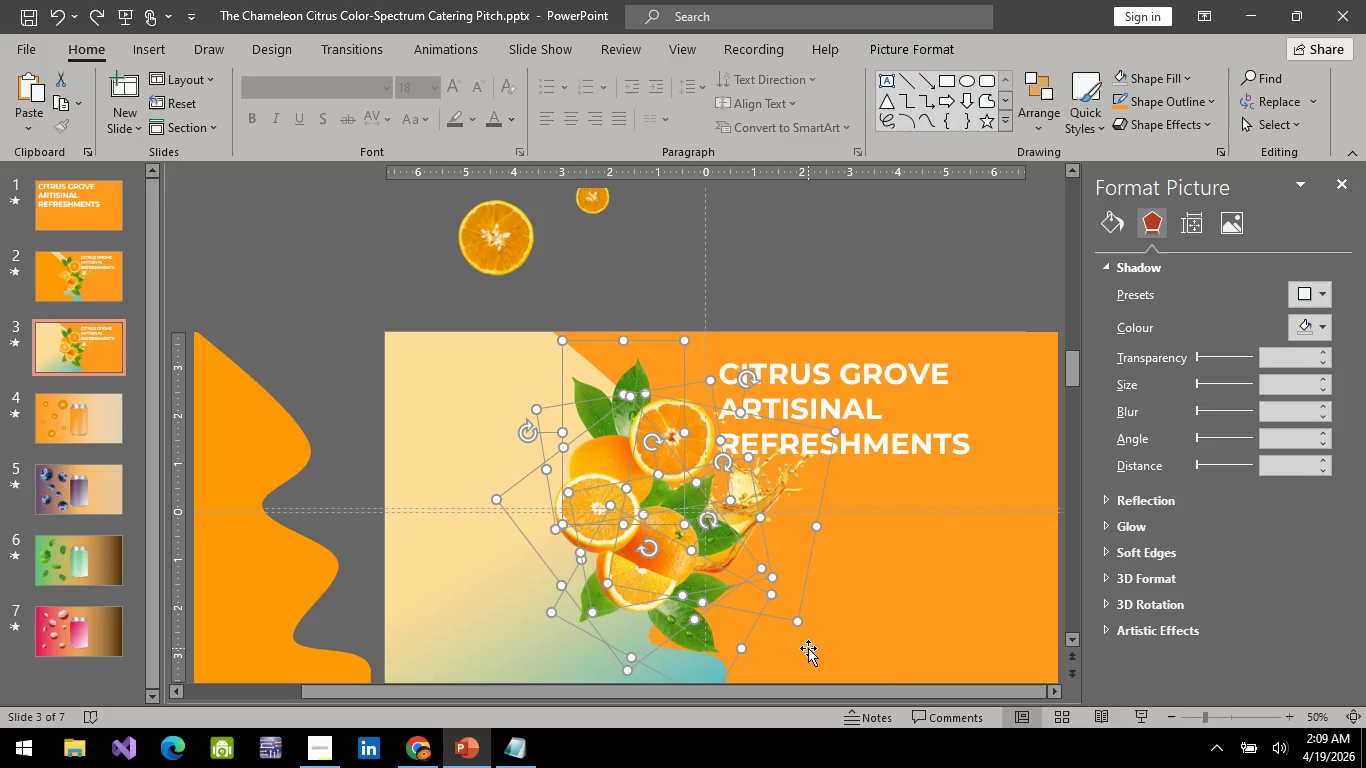 
hold_key(key=ArrowLeft, duration=1.5)
 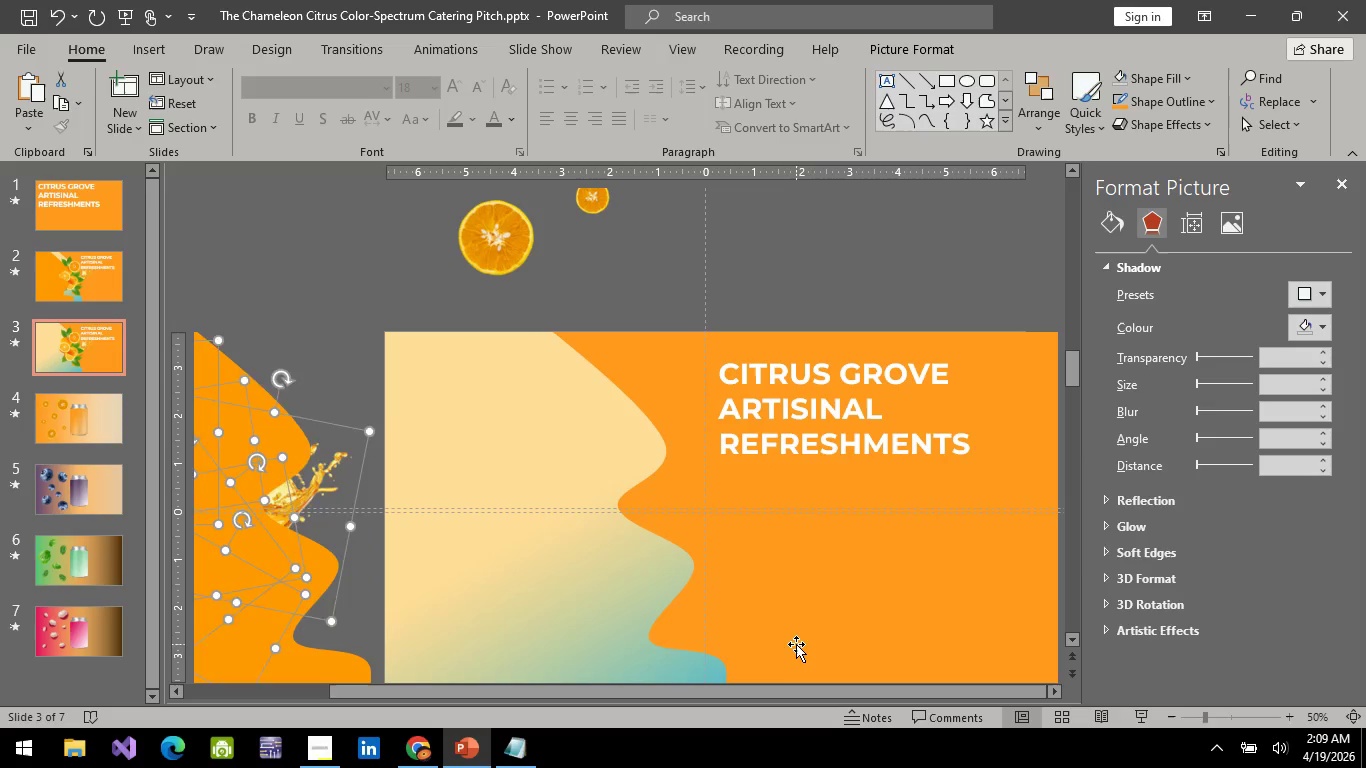 
hold_key(key=ArrowLeft, duration=1.16)
 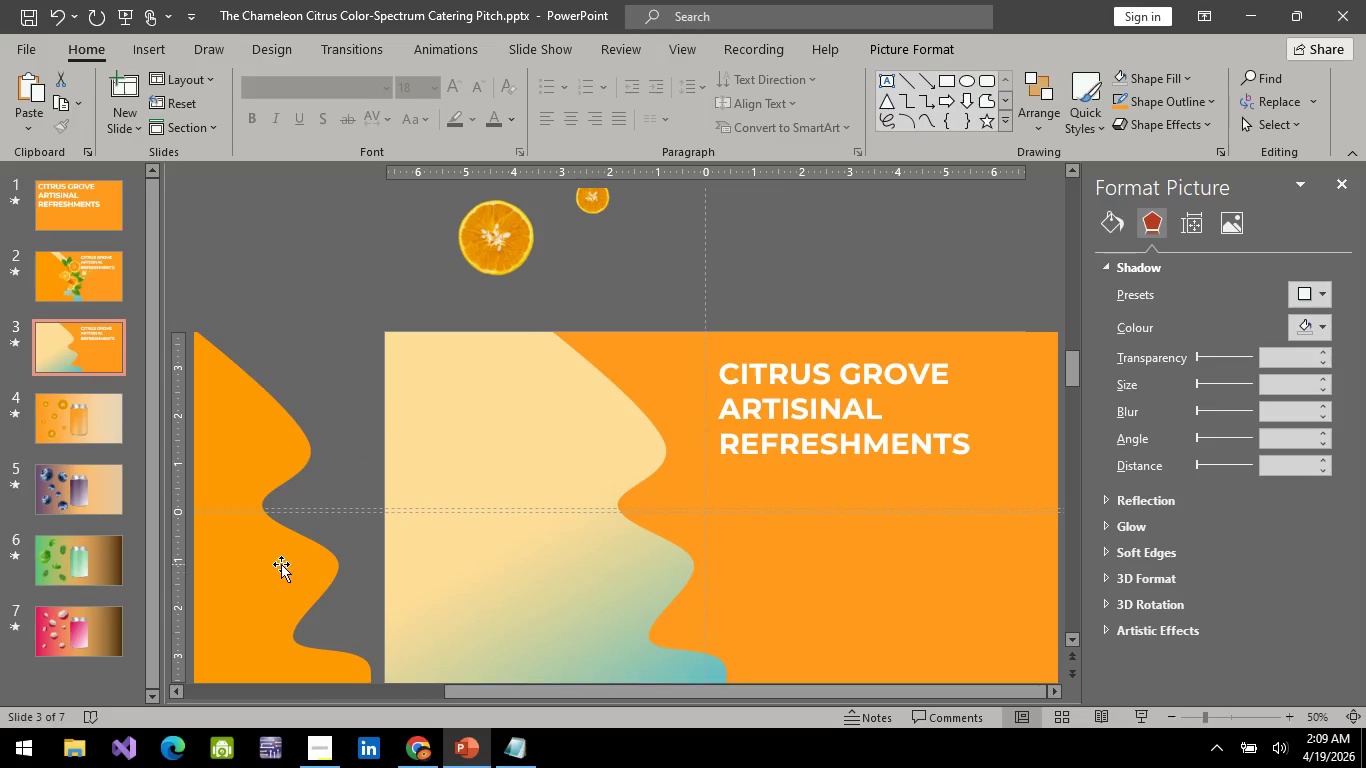 
left_click([281, 564])
 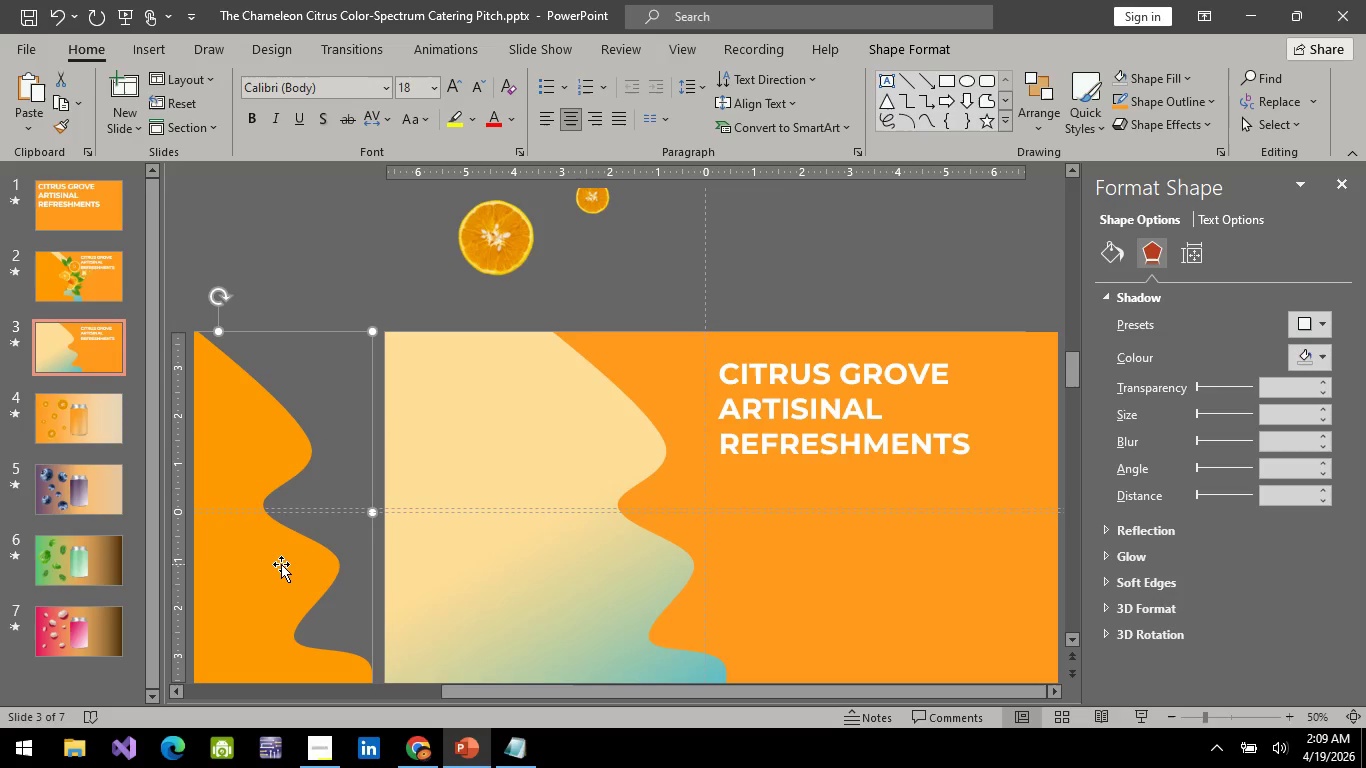 
hold_key(key=ArrowRight, duration=1.48)
 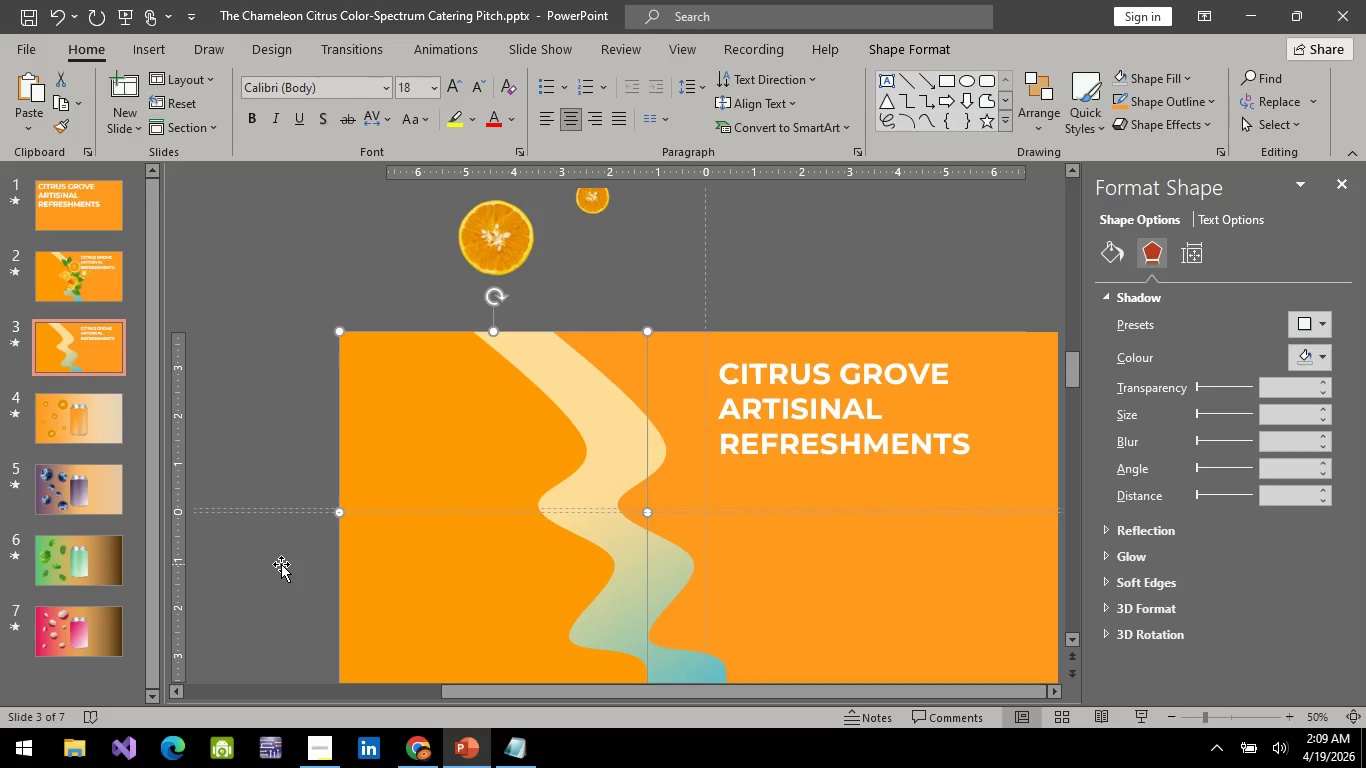 
hold_key(key=ArrowRight, duration=0.78)
 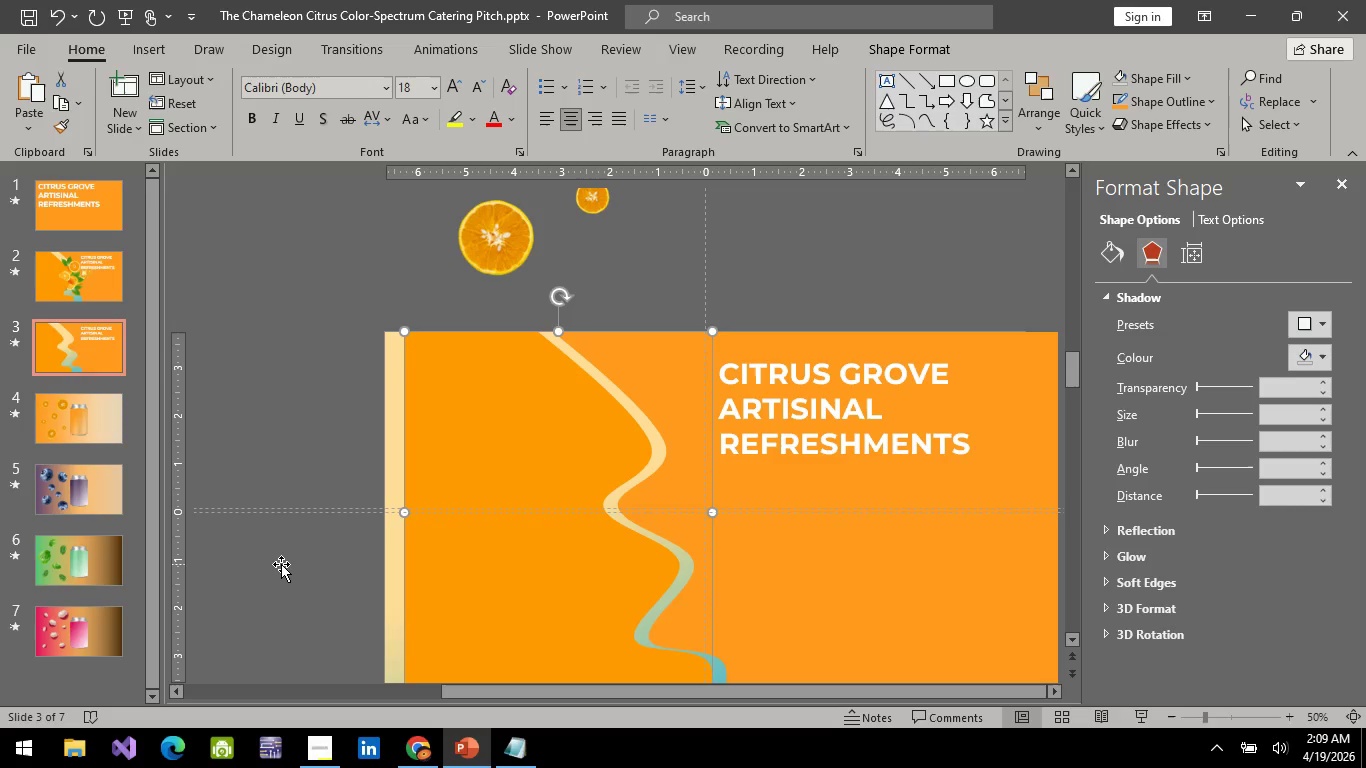 
key(ArrowRight)
 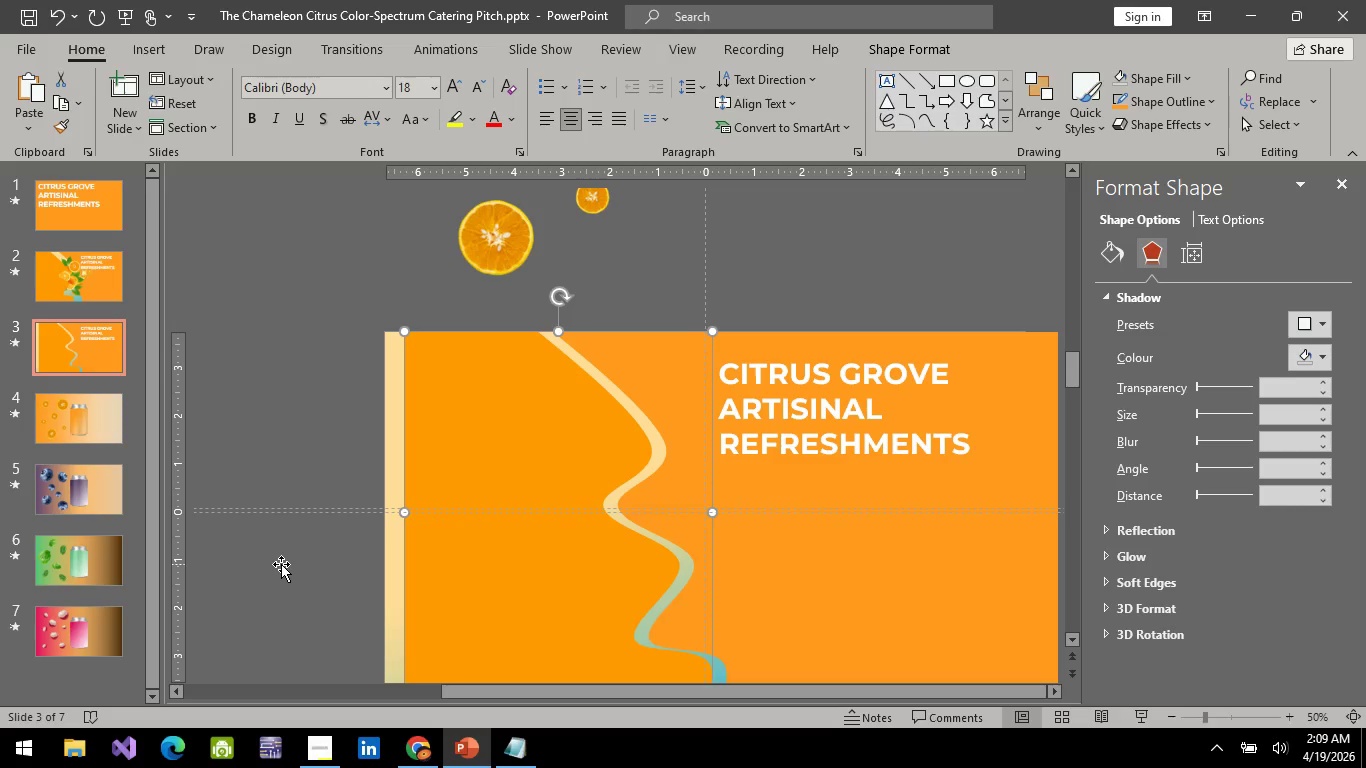 
hold_key(key=ArrowRight, duration=0.78)
 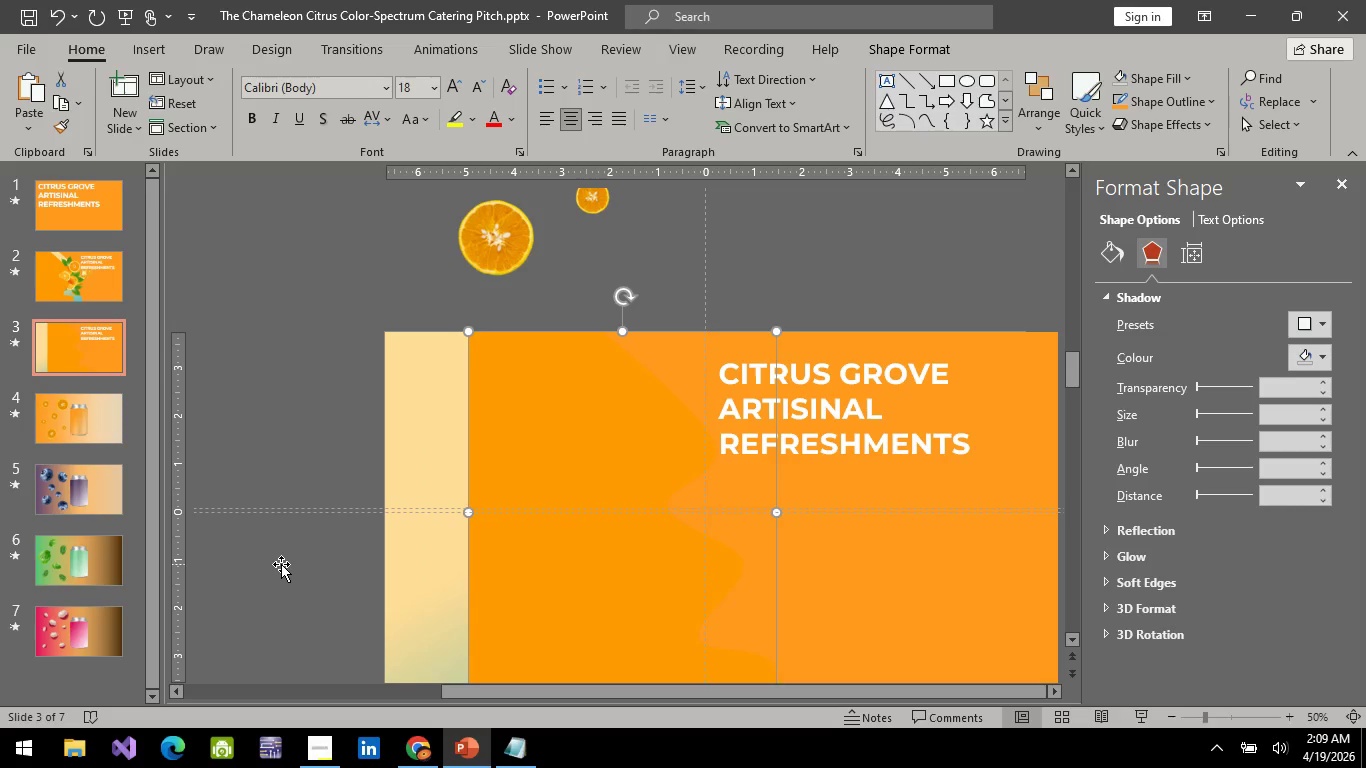 
hold_key(key=ArrowLeft, duration=0.73)
 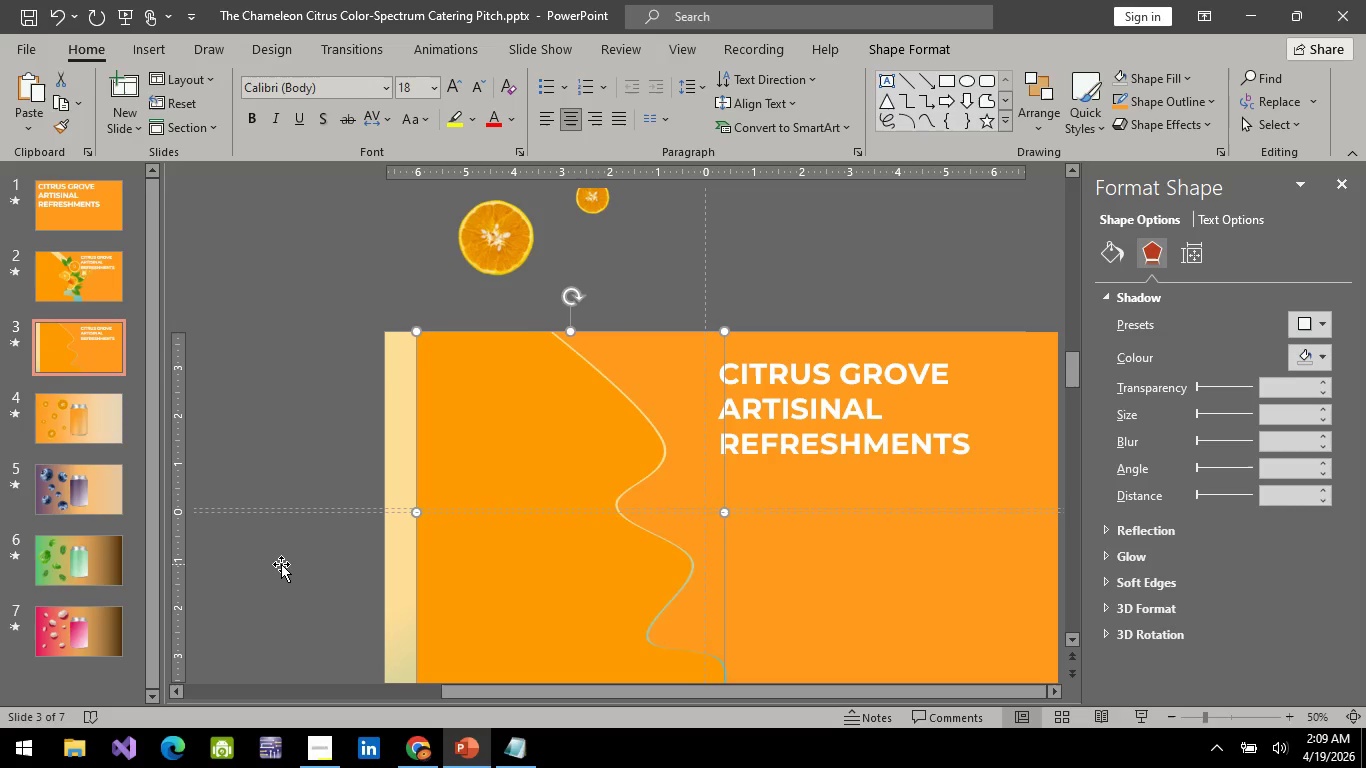 
key(ArrowRight)
 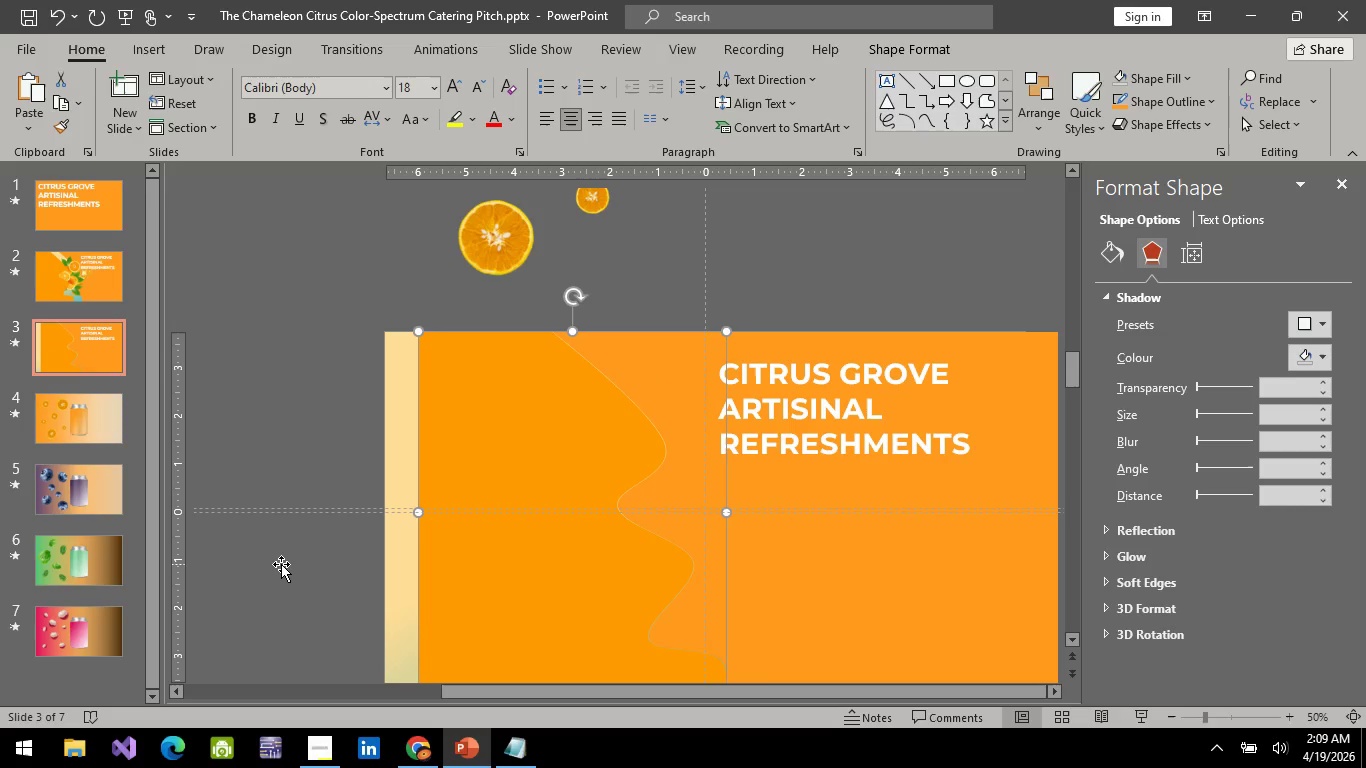 
key(ArrowRight)
 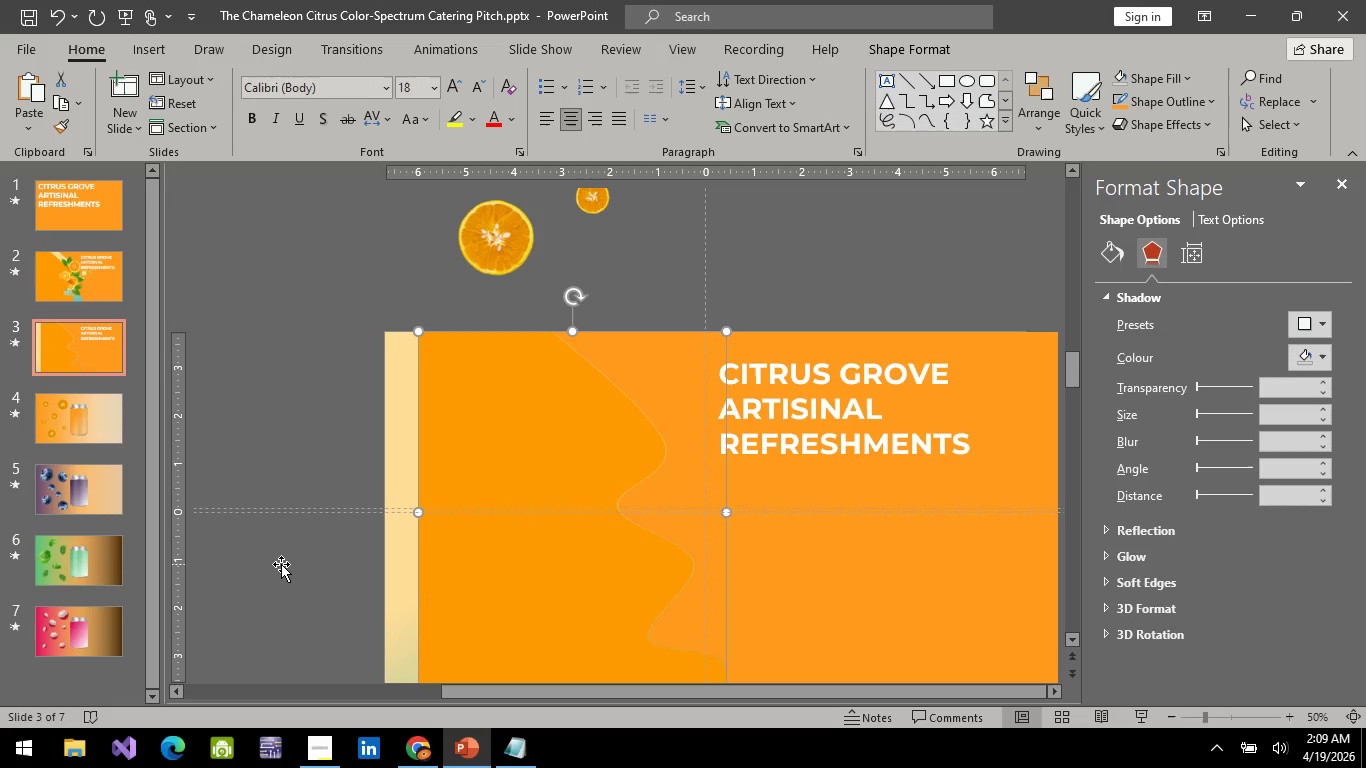 
key(ArrowRight)
 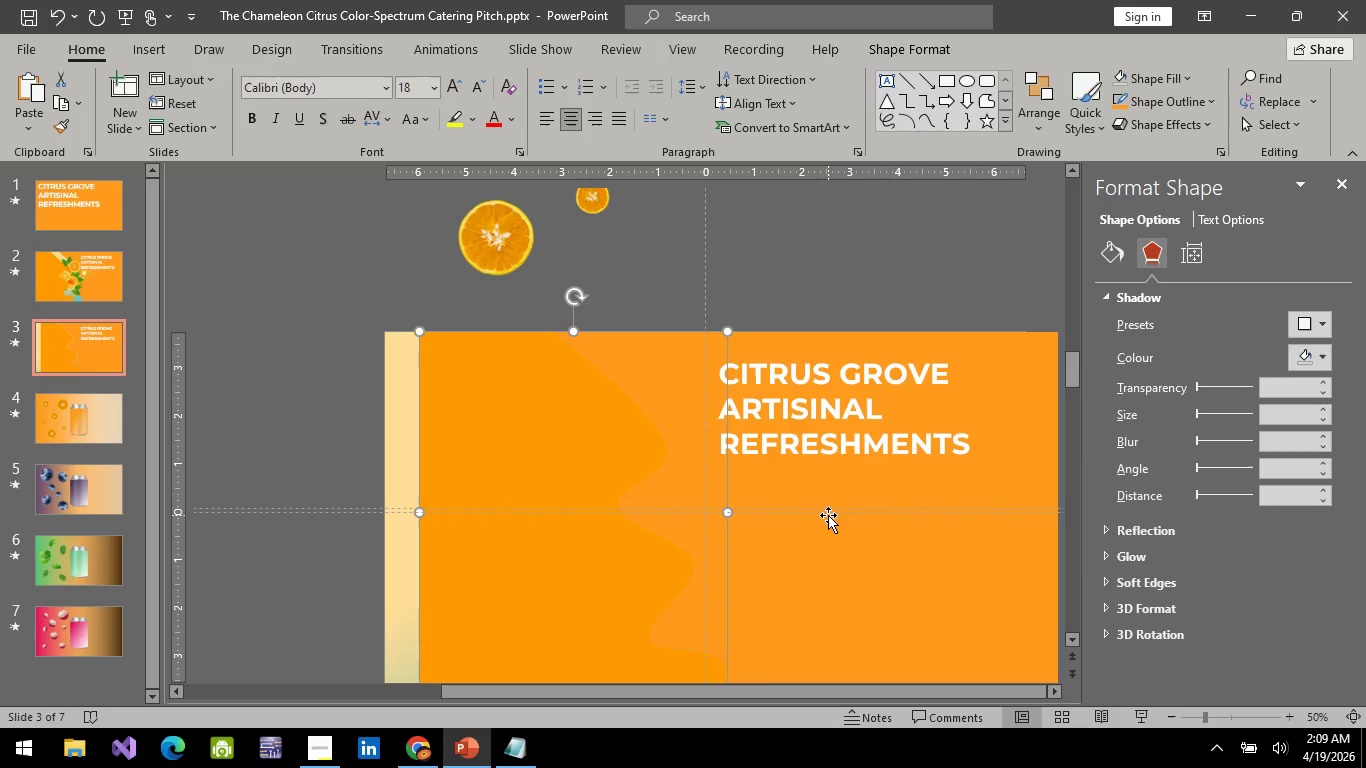 
left_click([817, 476])
 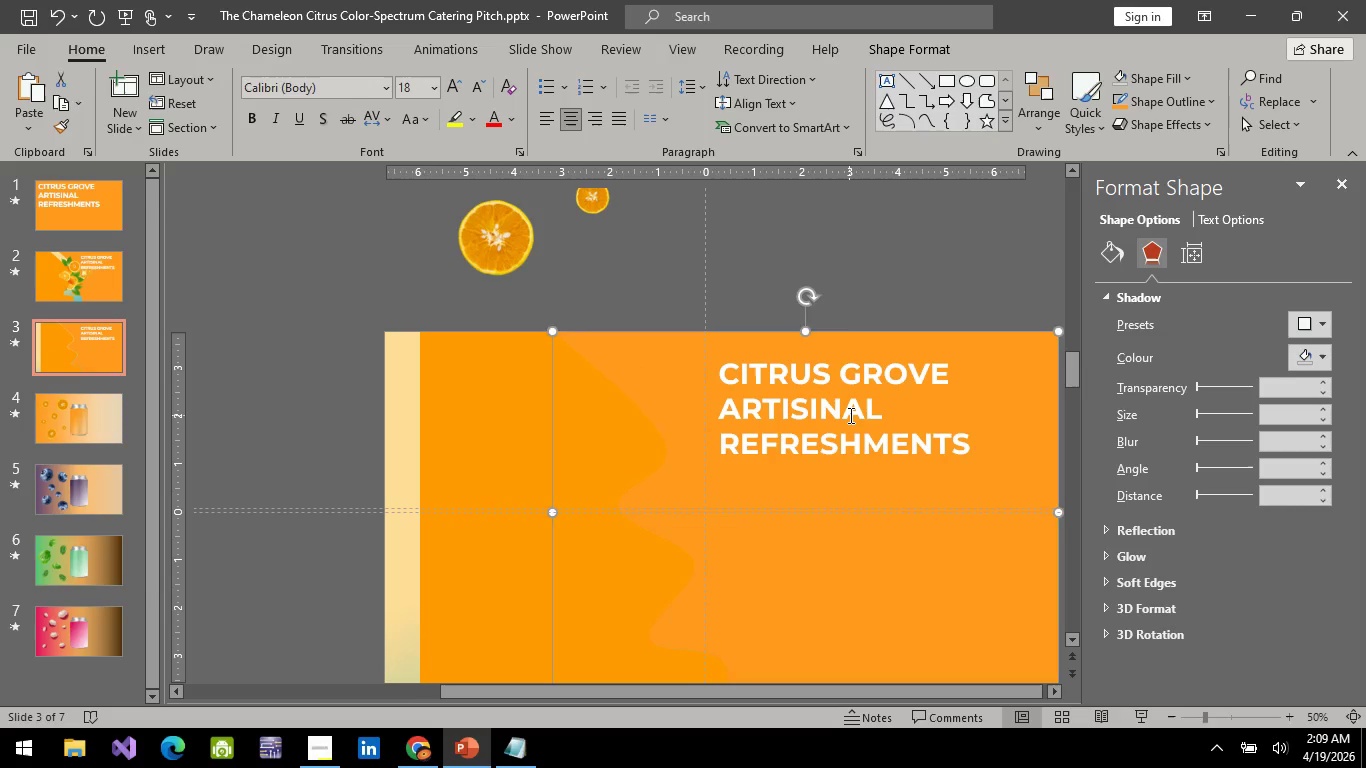 
left_click([849, 415])
 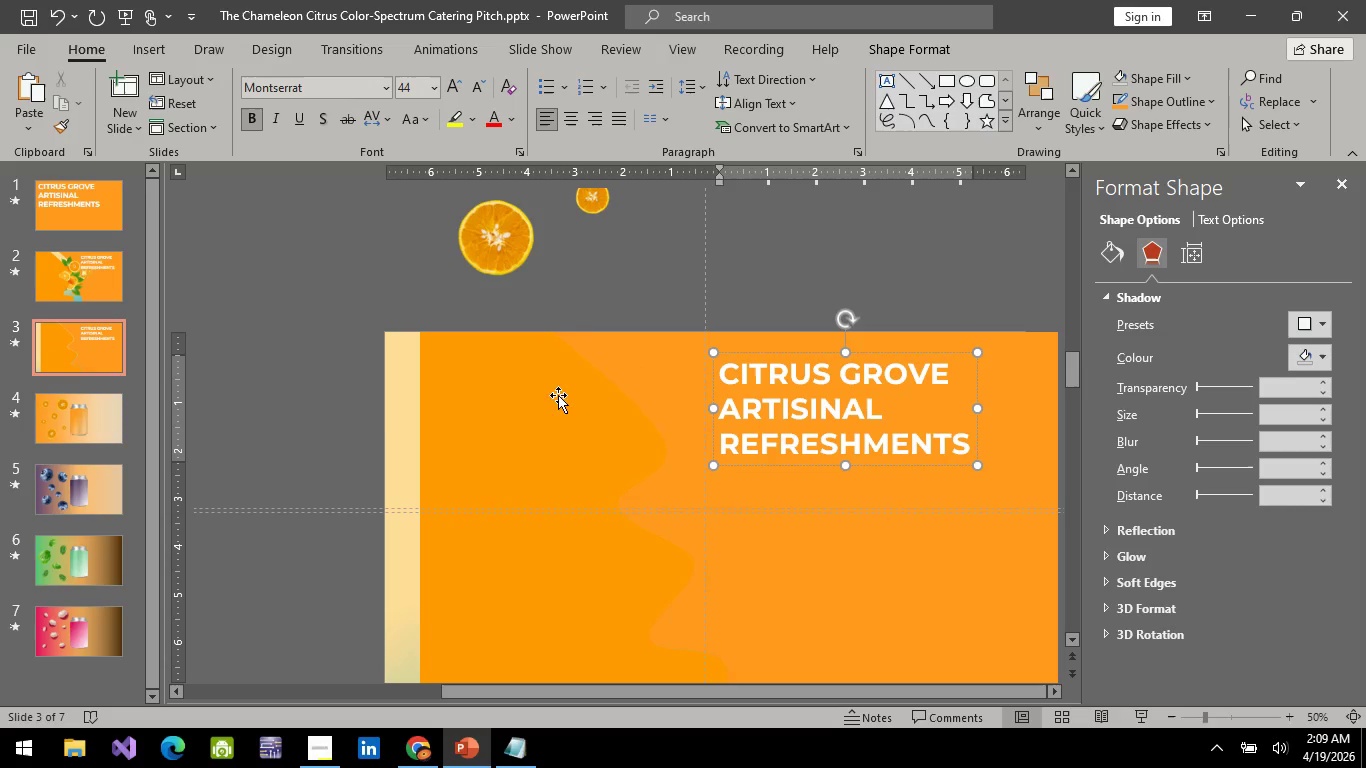 
left_click([382, 420])
 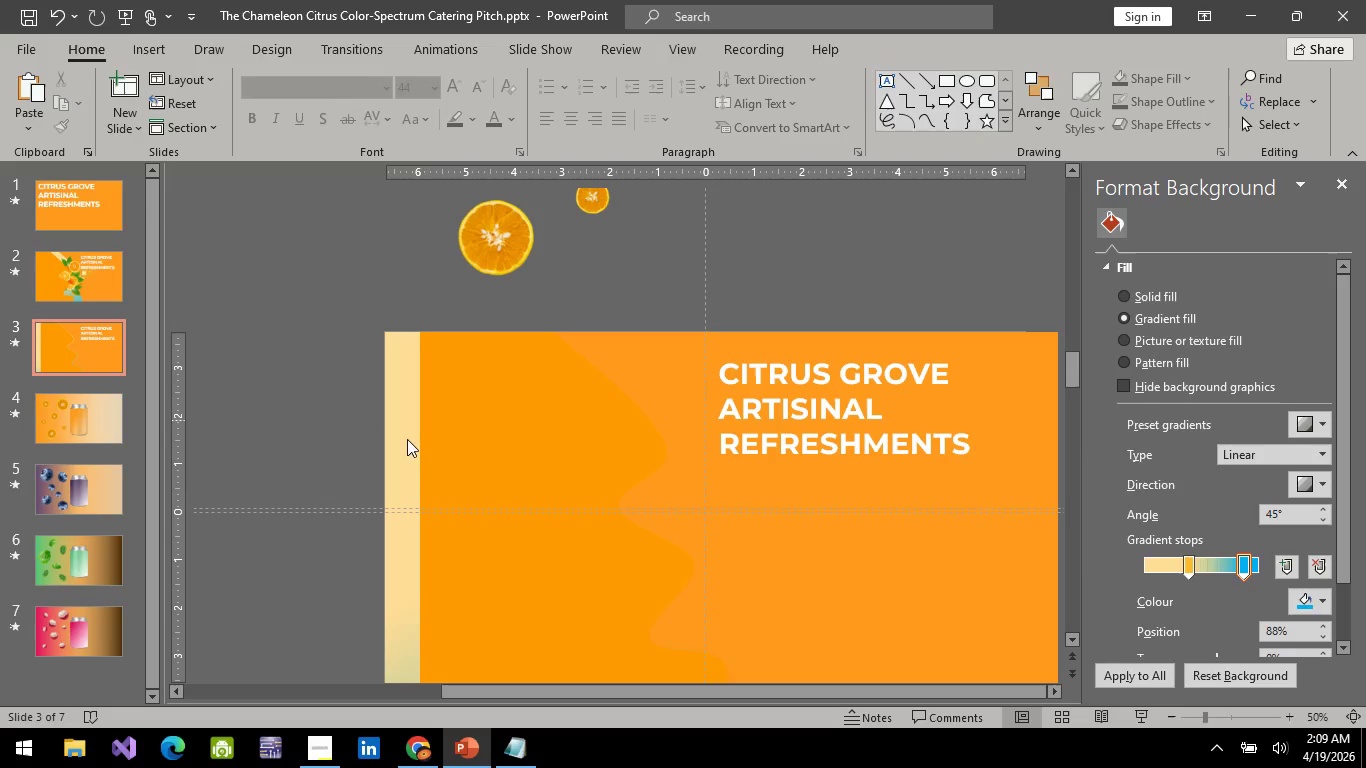 
left_click([549, 479])
 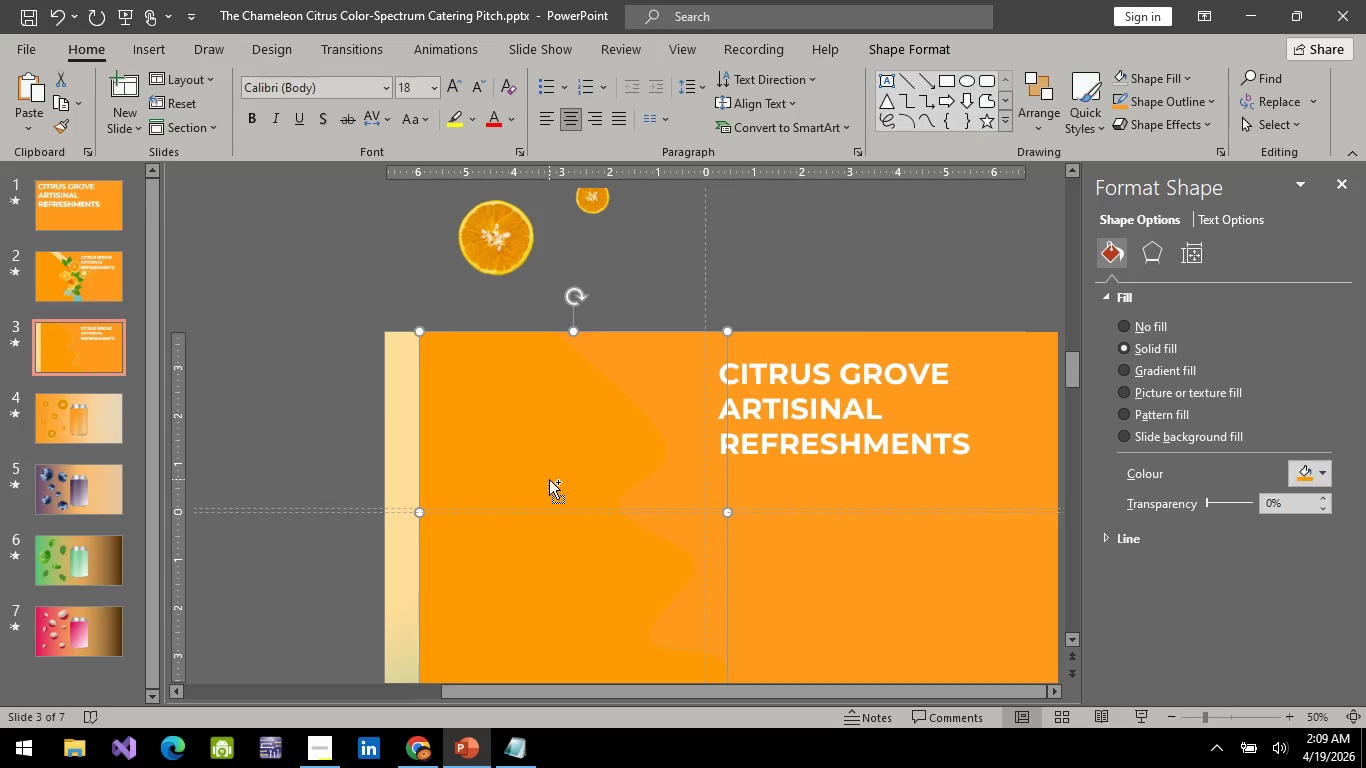 
hold_key(key=ControlRight, duration=0.66)
 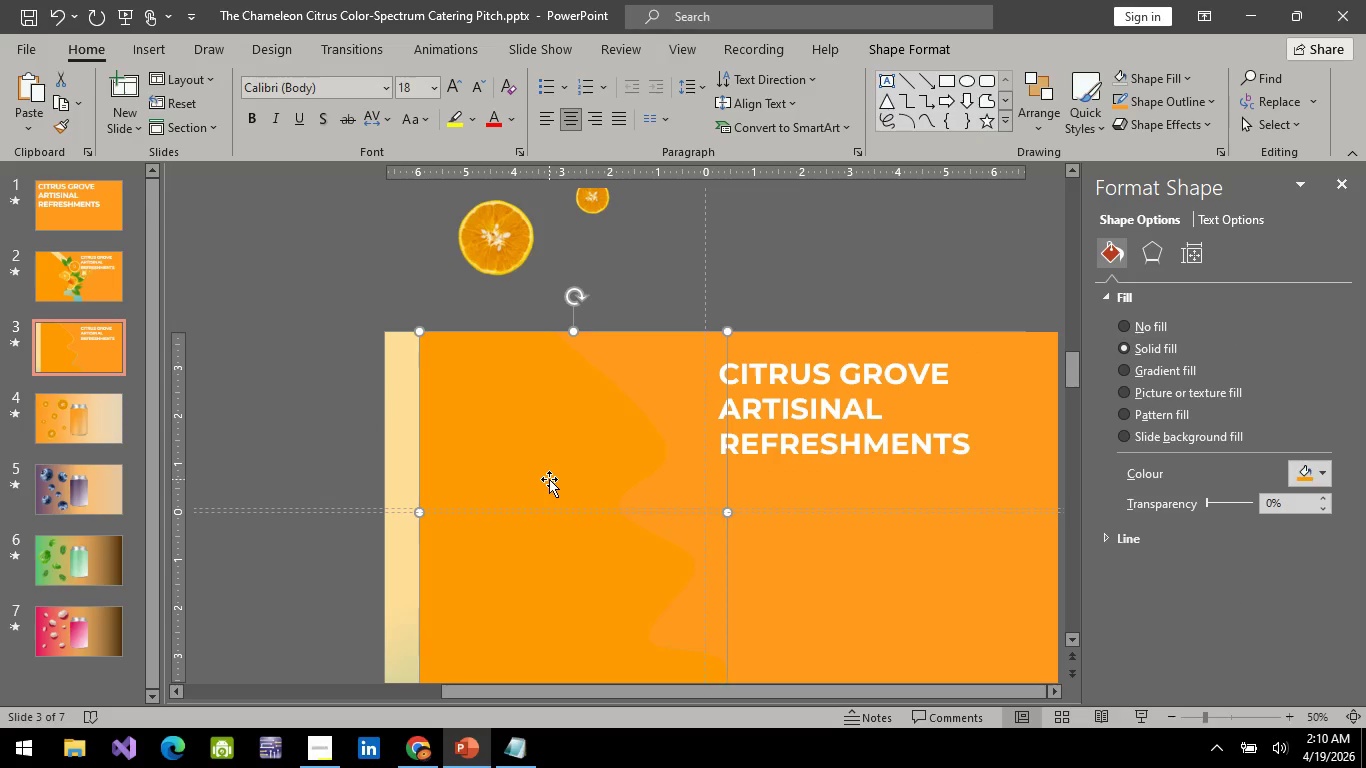 
key(ArrowLeft)
 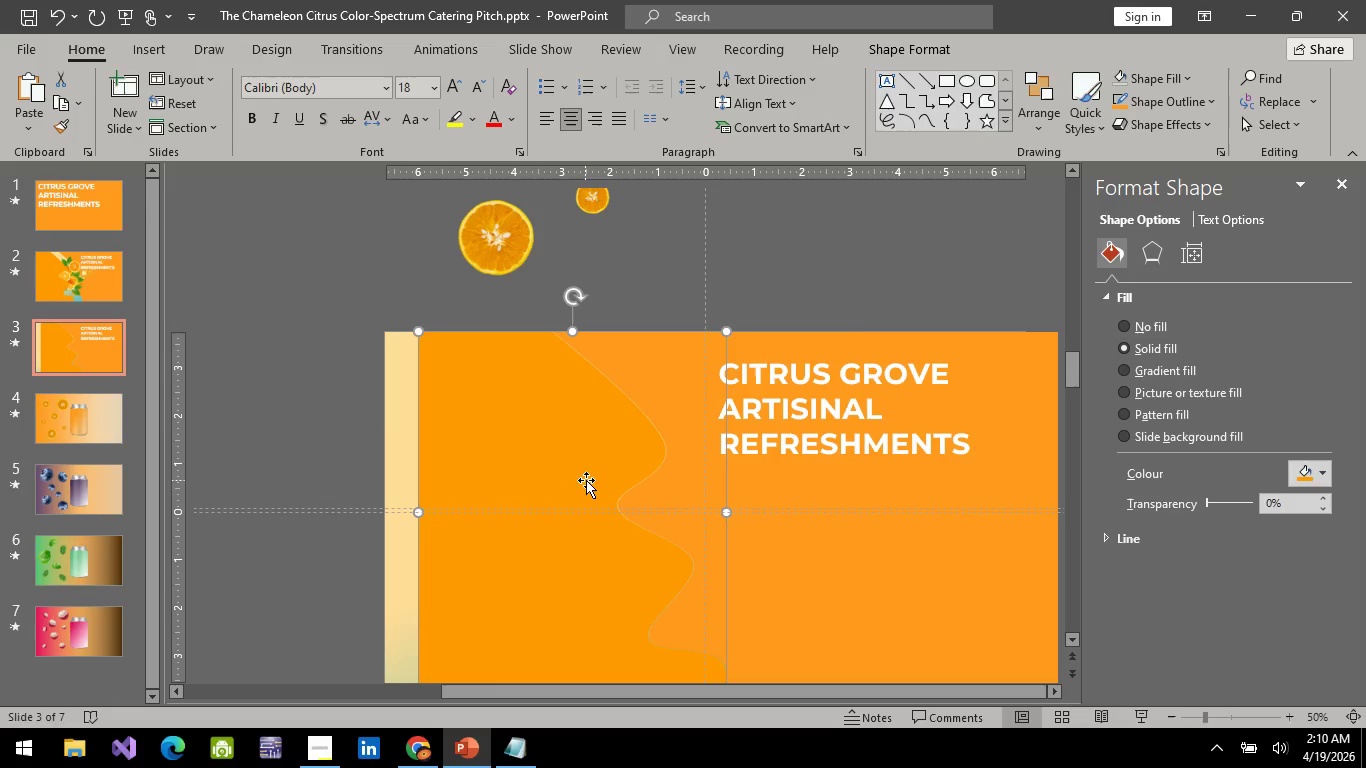 
left_click_drag(start_coordinate=[586, 480], to_coordinate=[553, 476])
 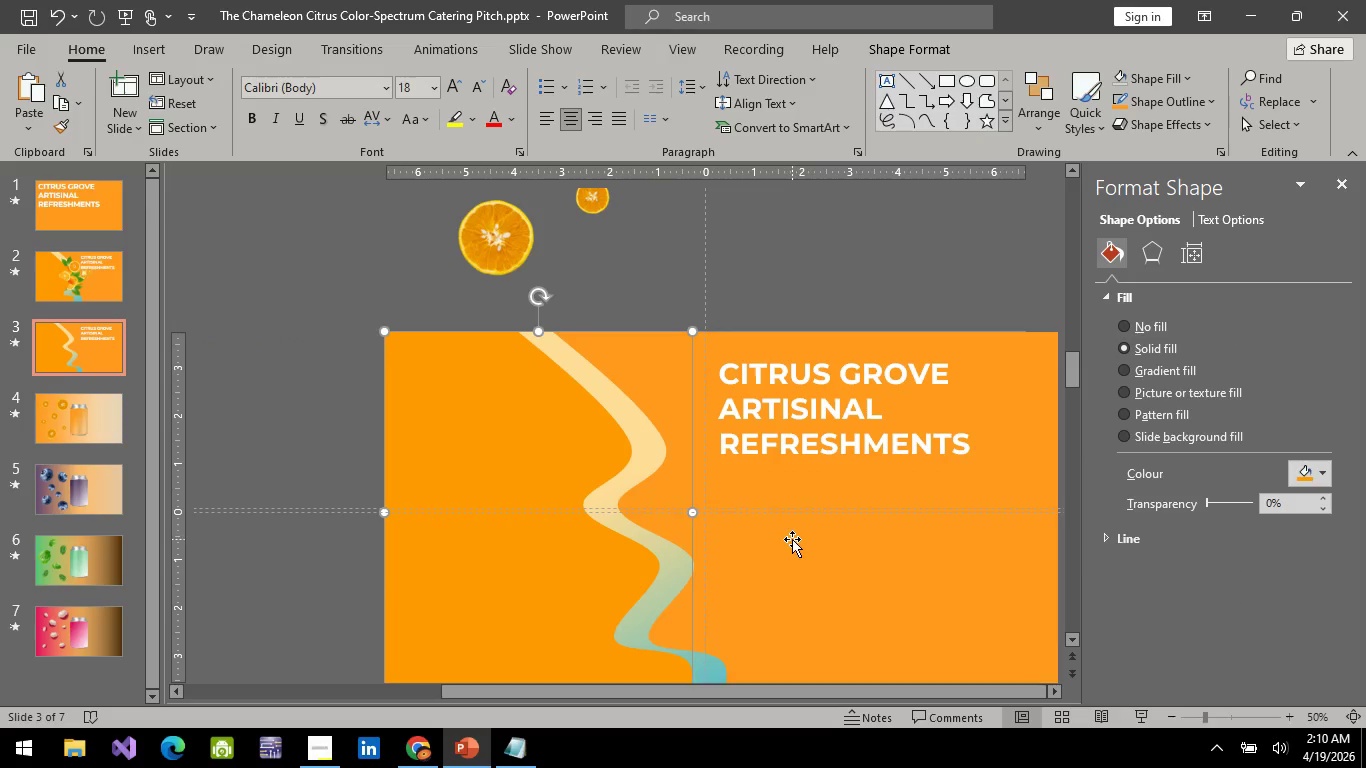 
left_click([792, 539])
 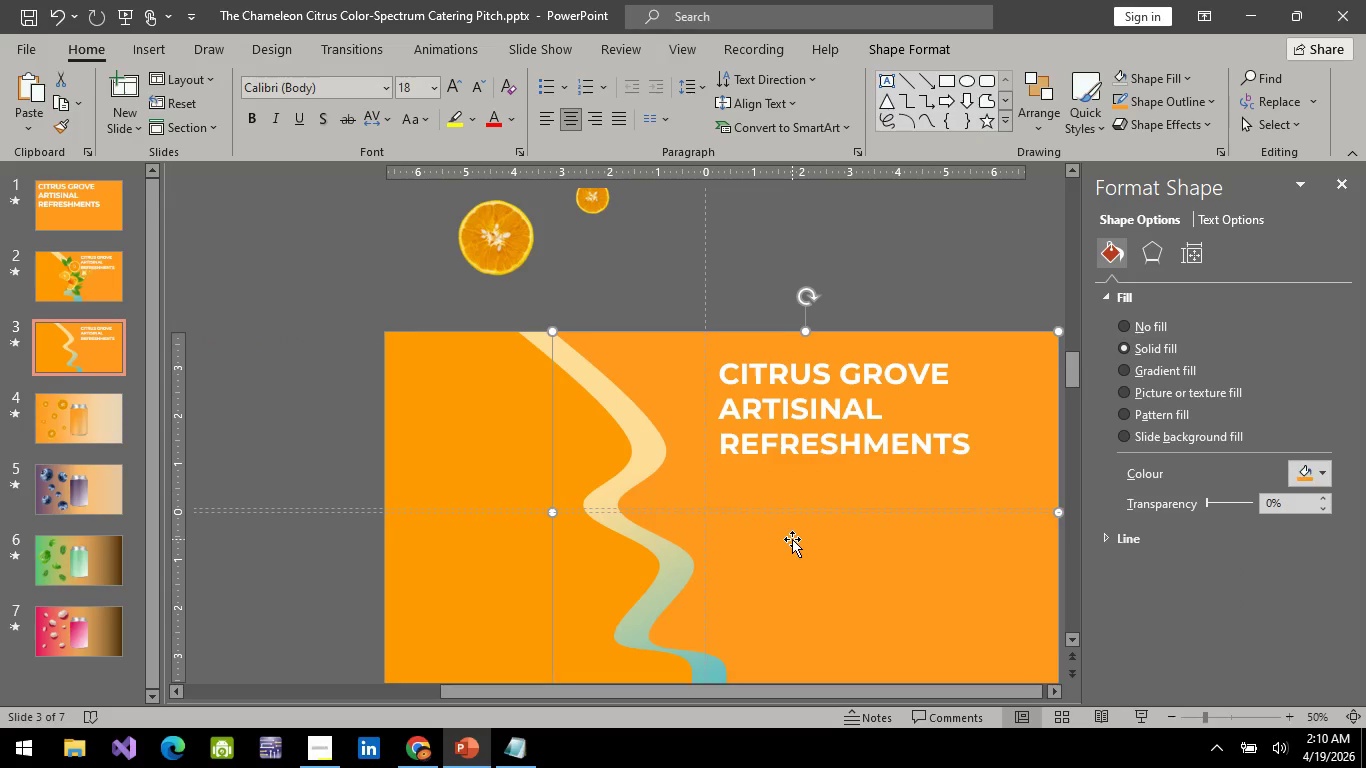 
hold_key(key=ArrowLeft, duration=0.58)
 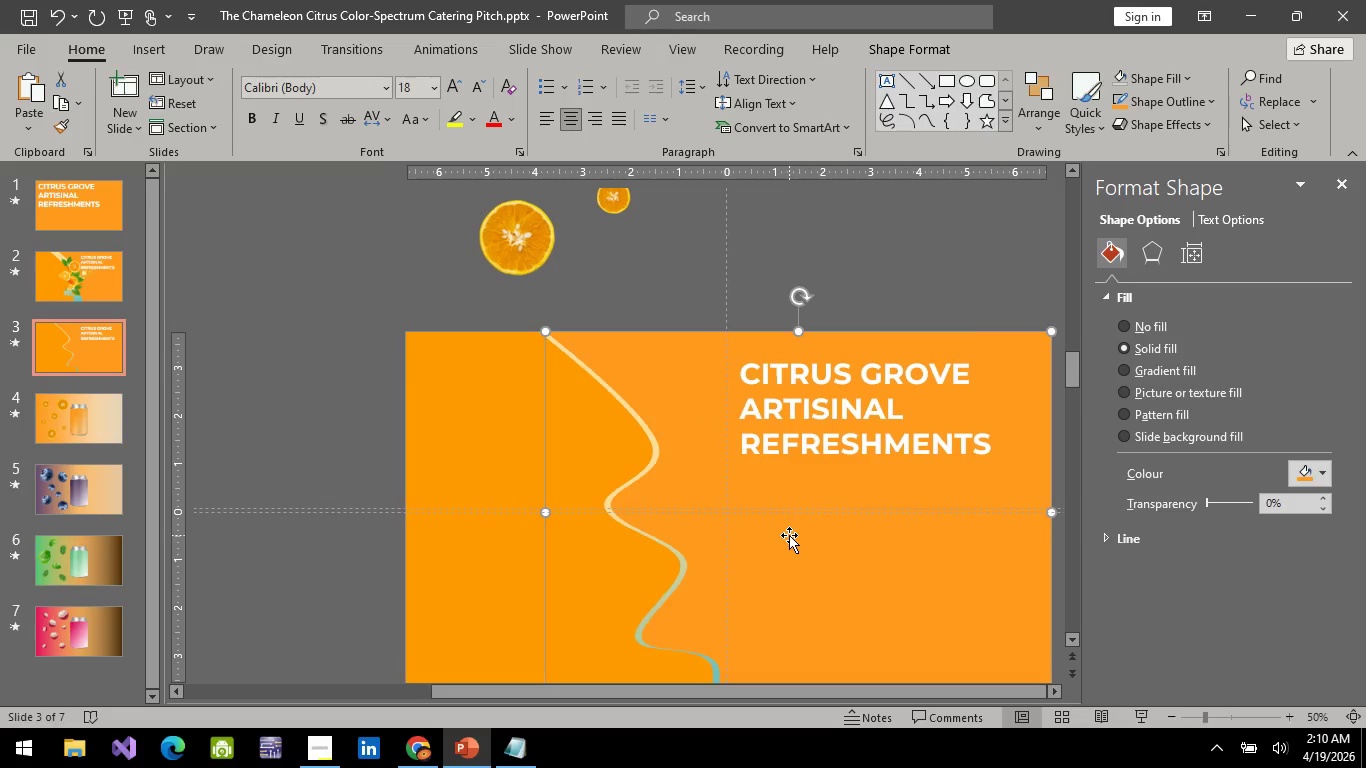 
key(ArrowLeft)
 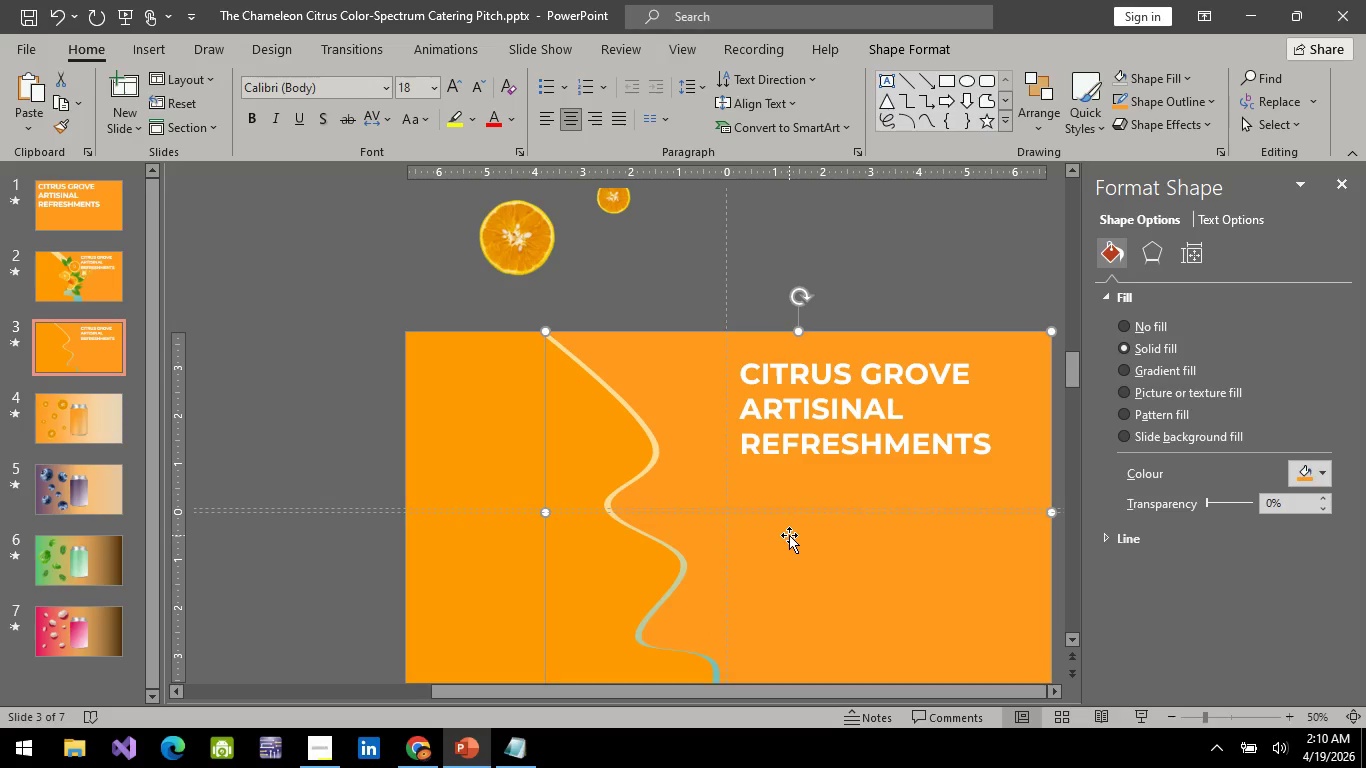 
key(ArrowLeft)
 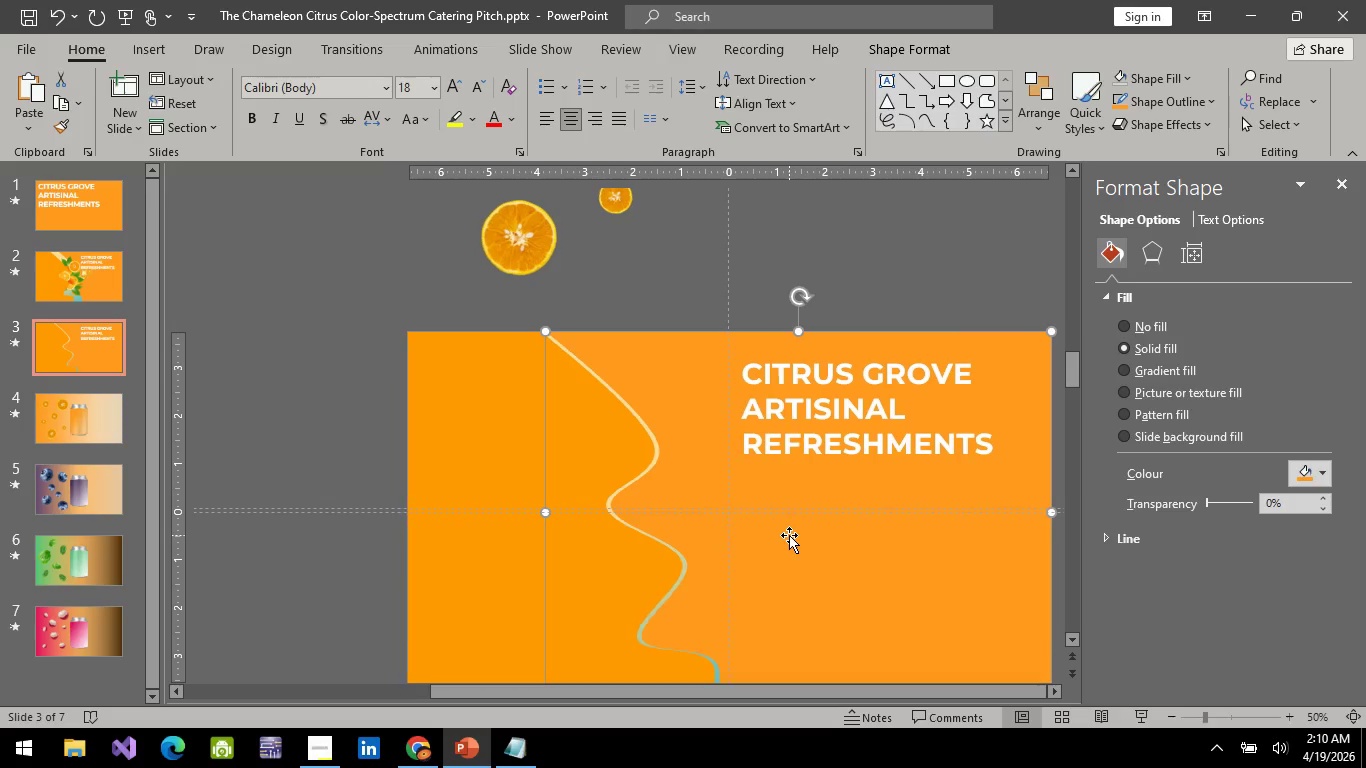 
key(ArrowLeft)
 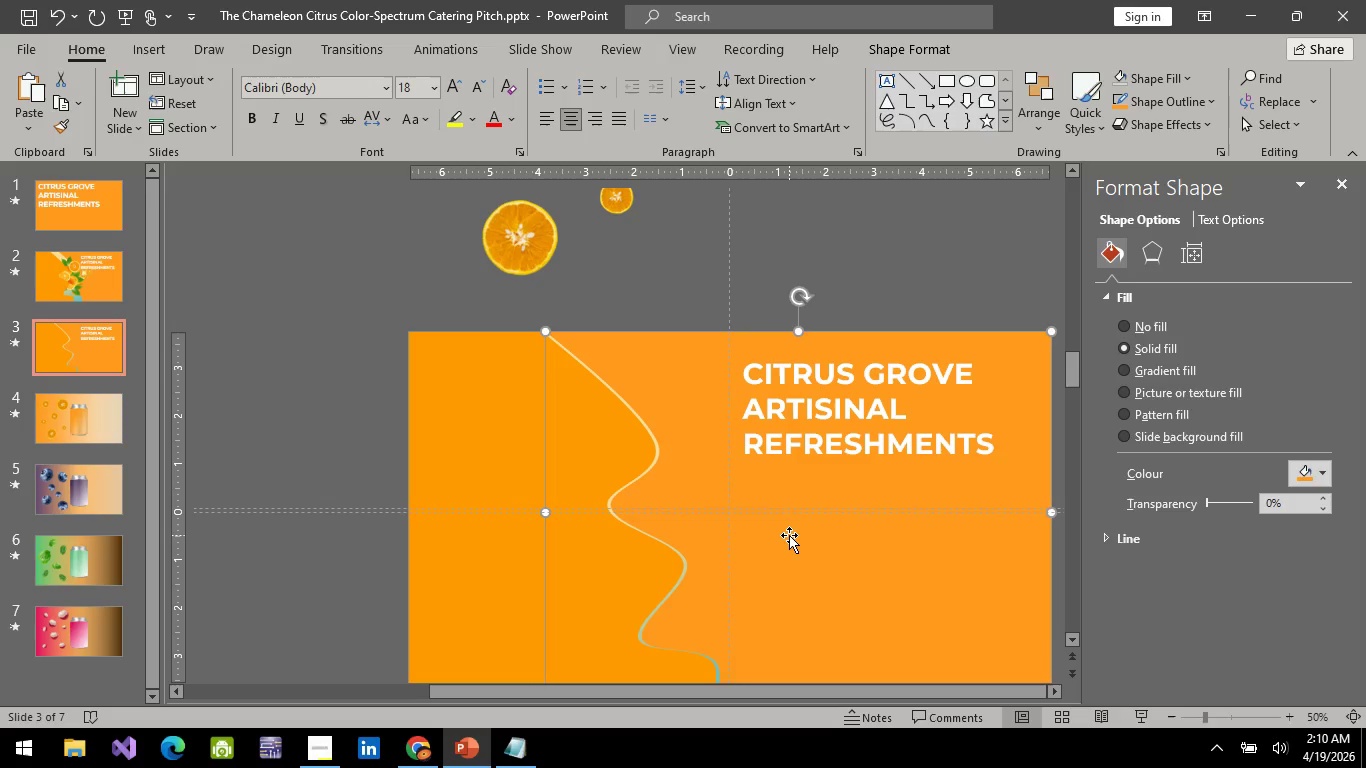 
key(ArrowLeft)
 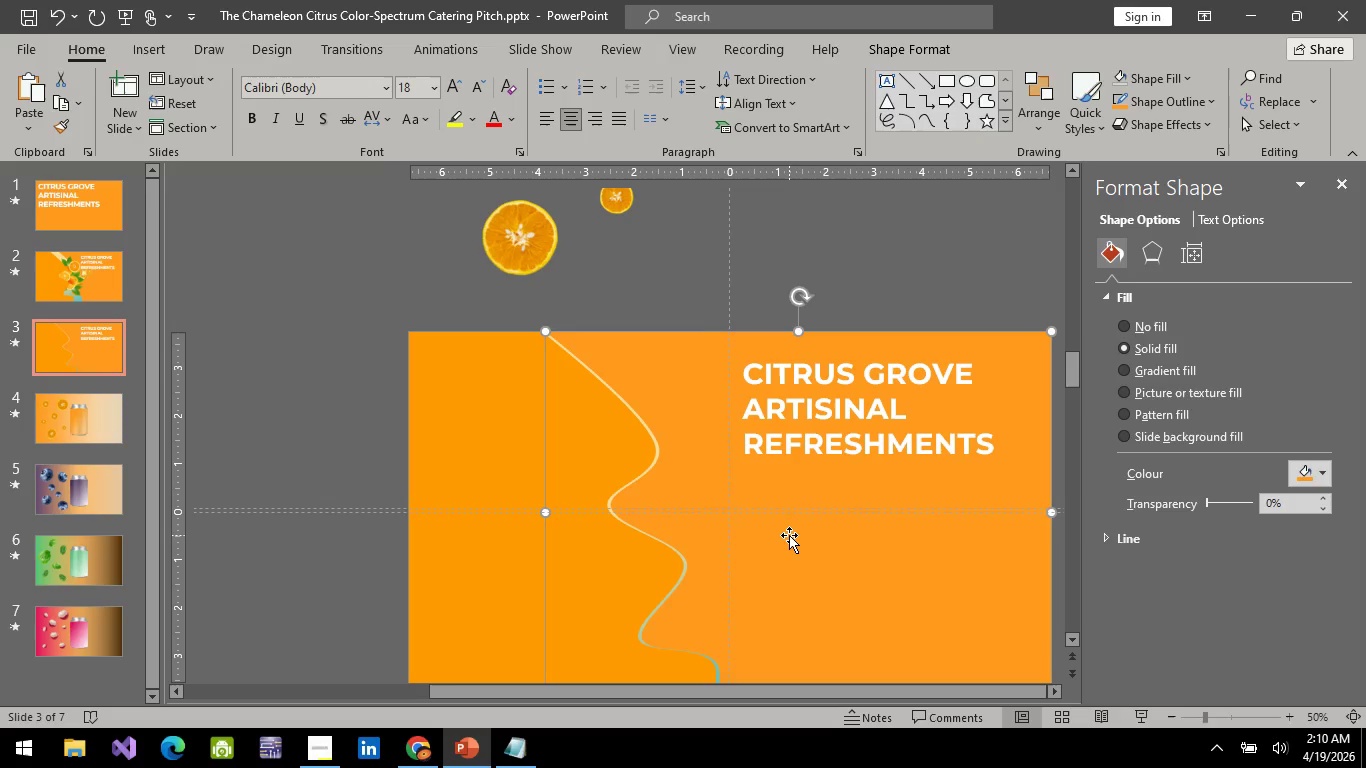 
key(ArrowLeft)
 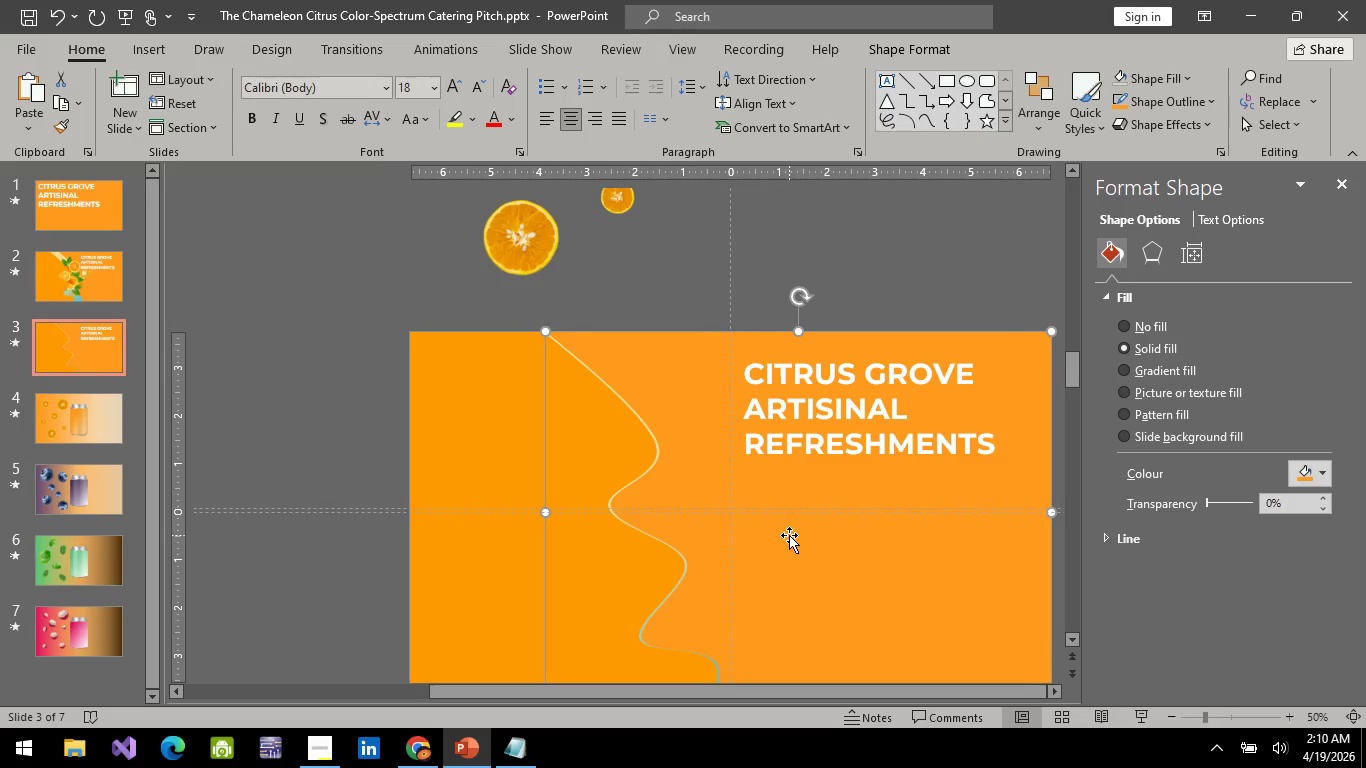 
key(ArrowLeft)
 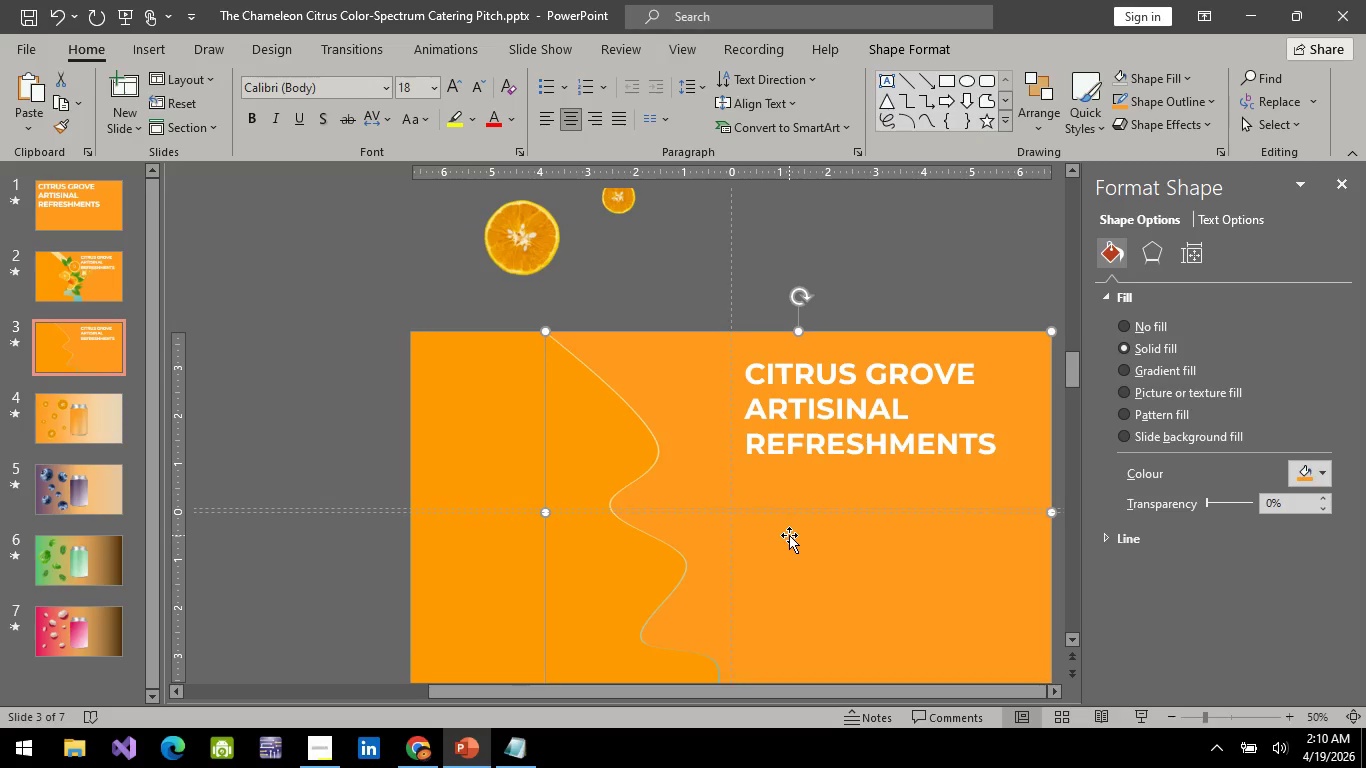 
key(ArrowLeft)
 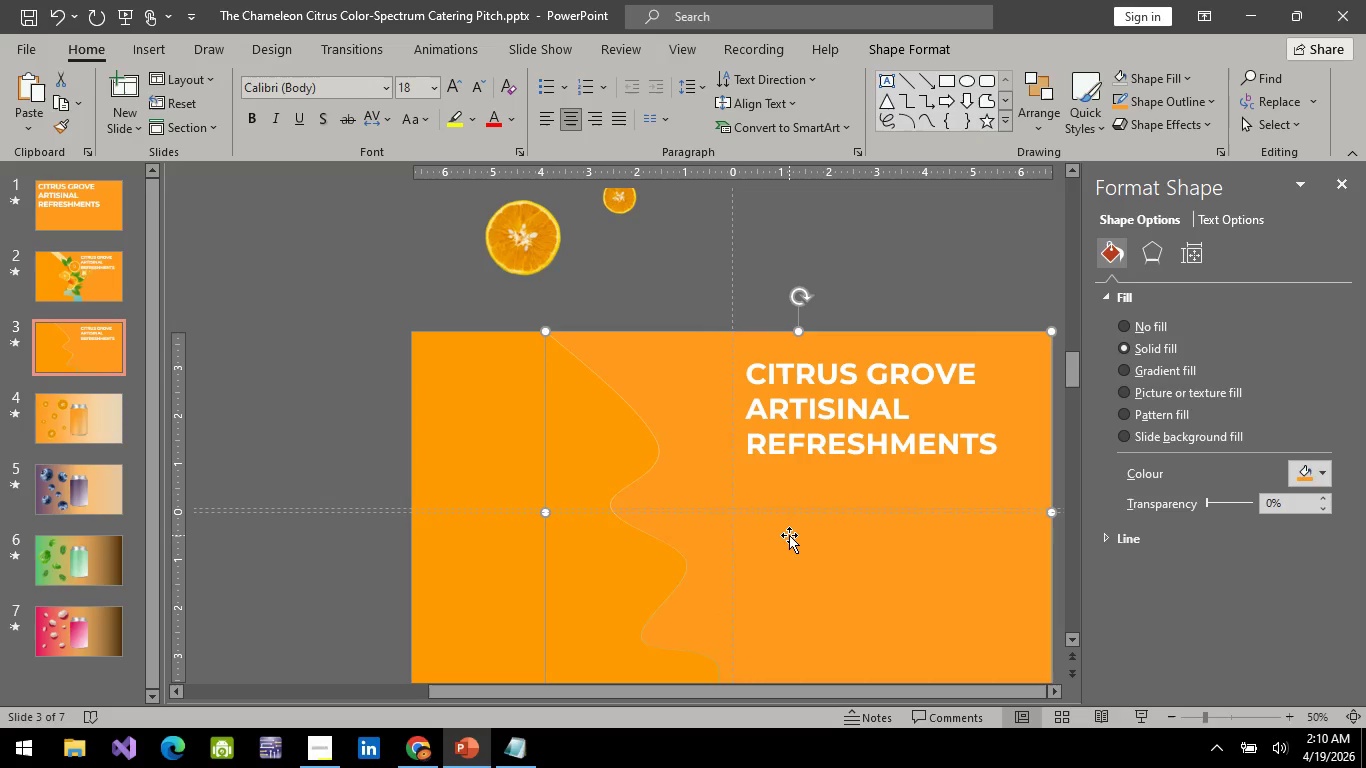 
key(ArrowLeft)
 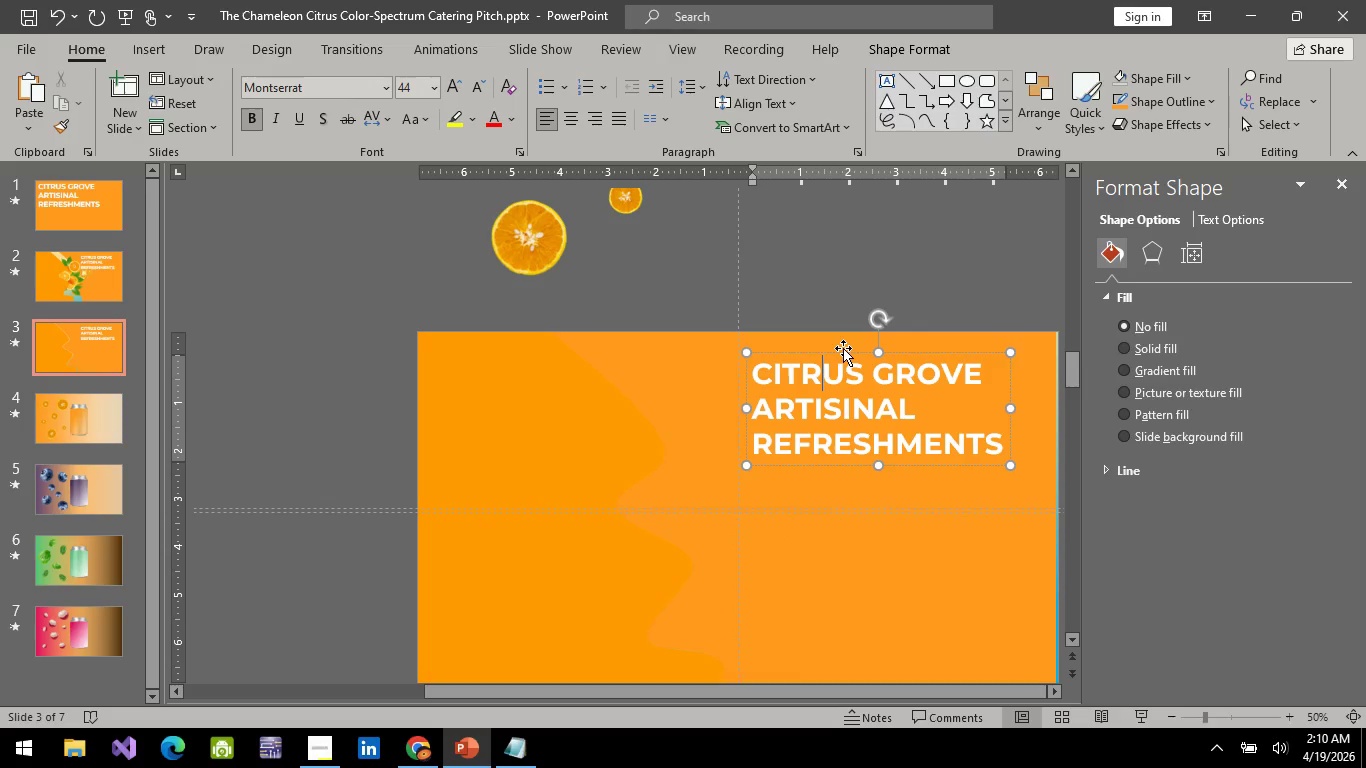 
left_click([835, 438])
 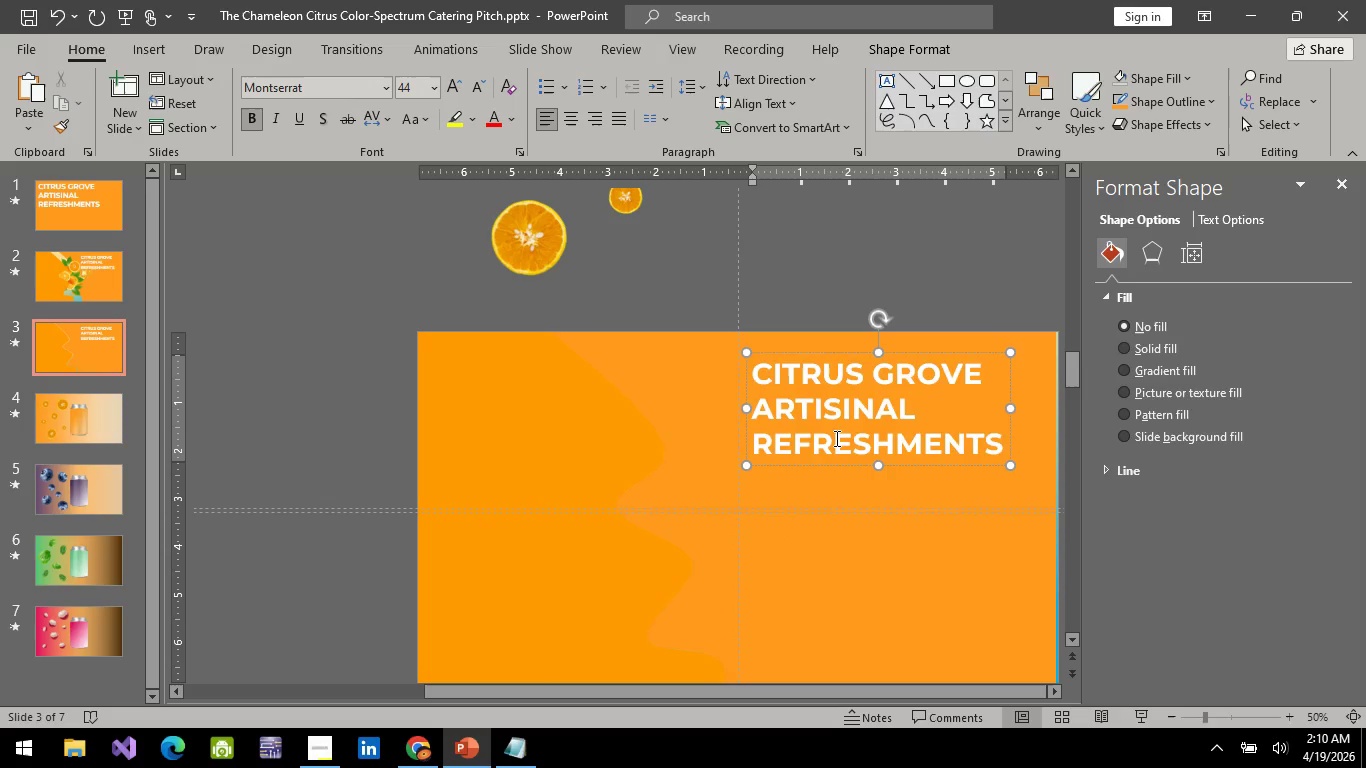 
key(Control+A)
 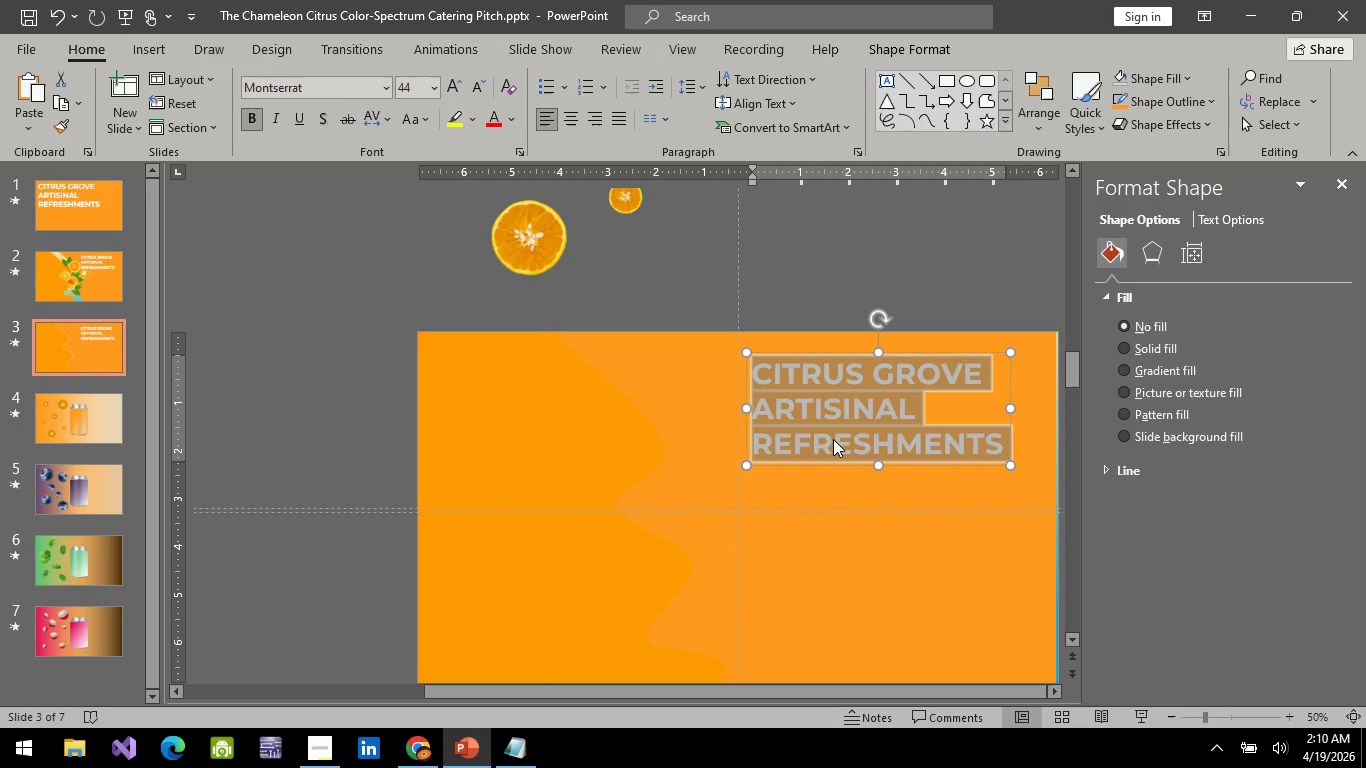 
type(Presenting are )
key(Backspace)
key(Backspace)
key(Backspace)
 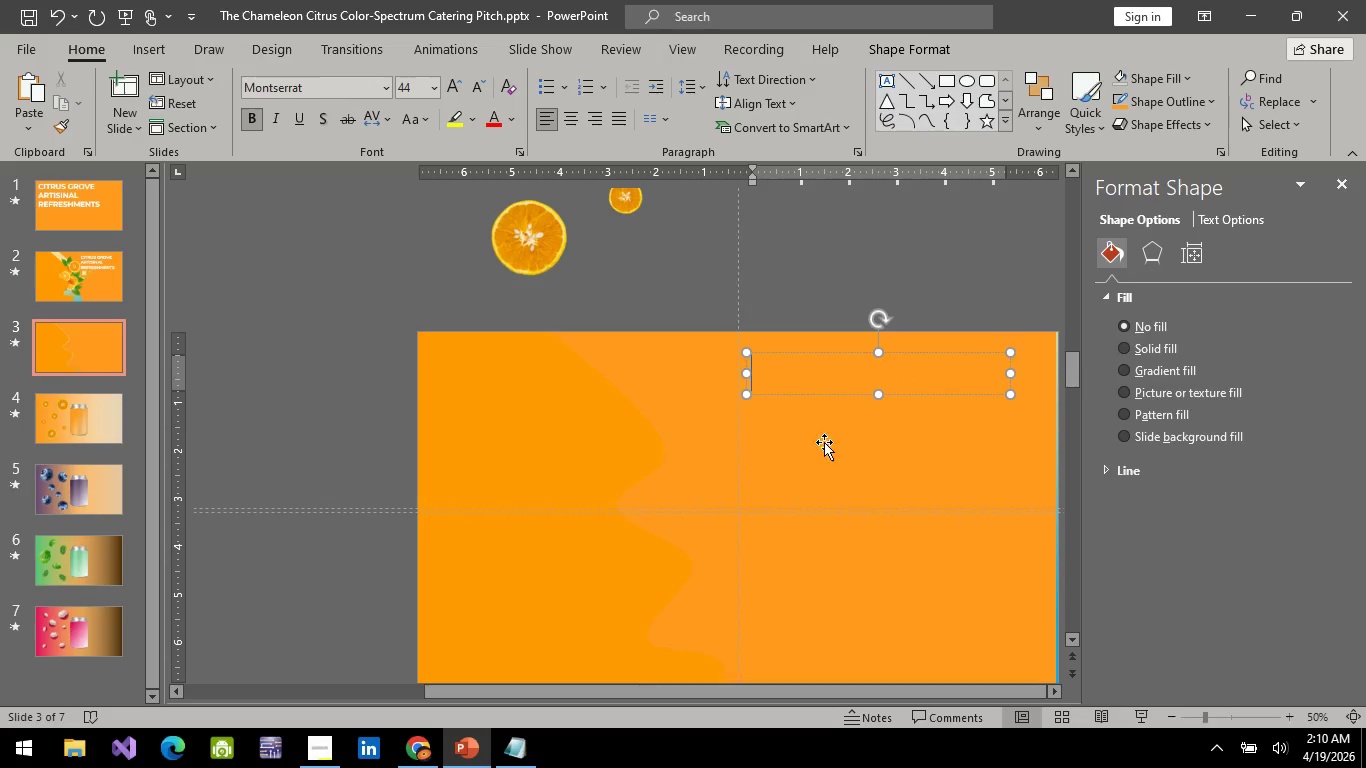 
left_click_drag(start_coordinate=[827, 350], to_coordinate=[668, 393])
 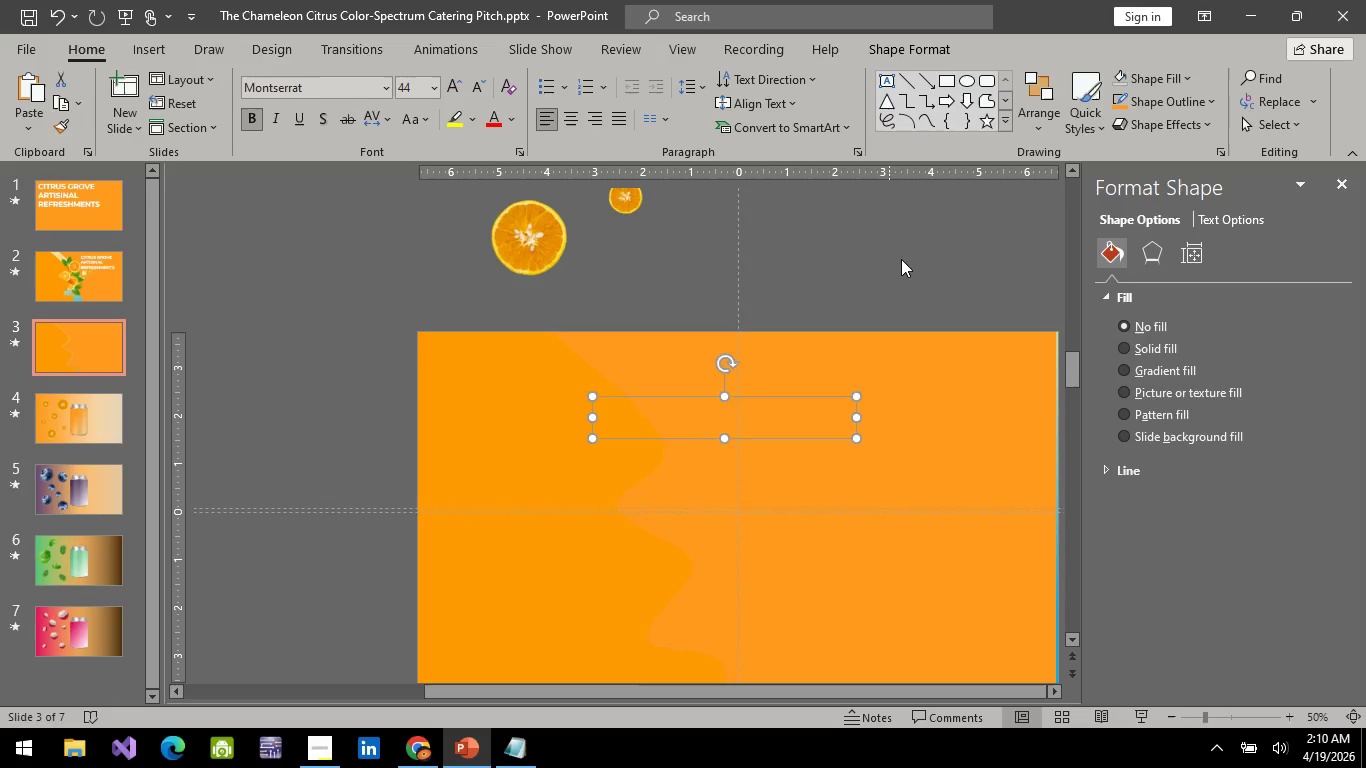 
left_click([903, 256])
 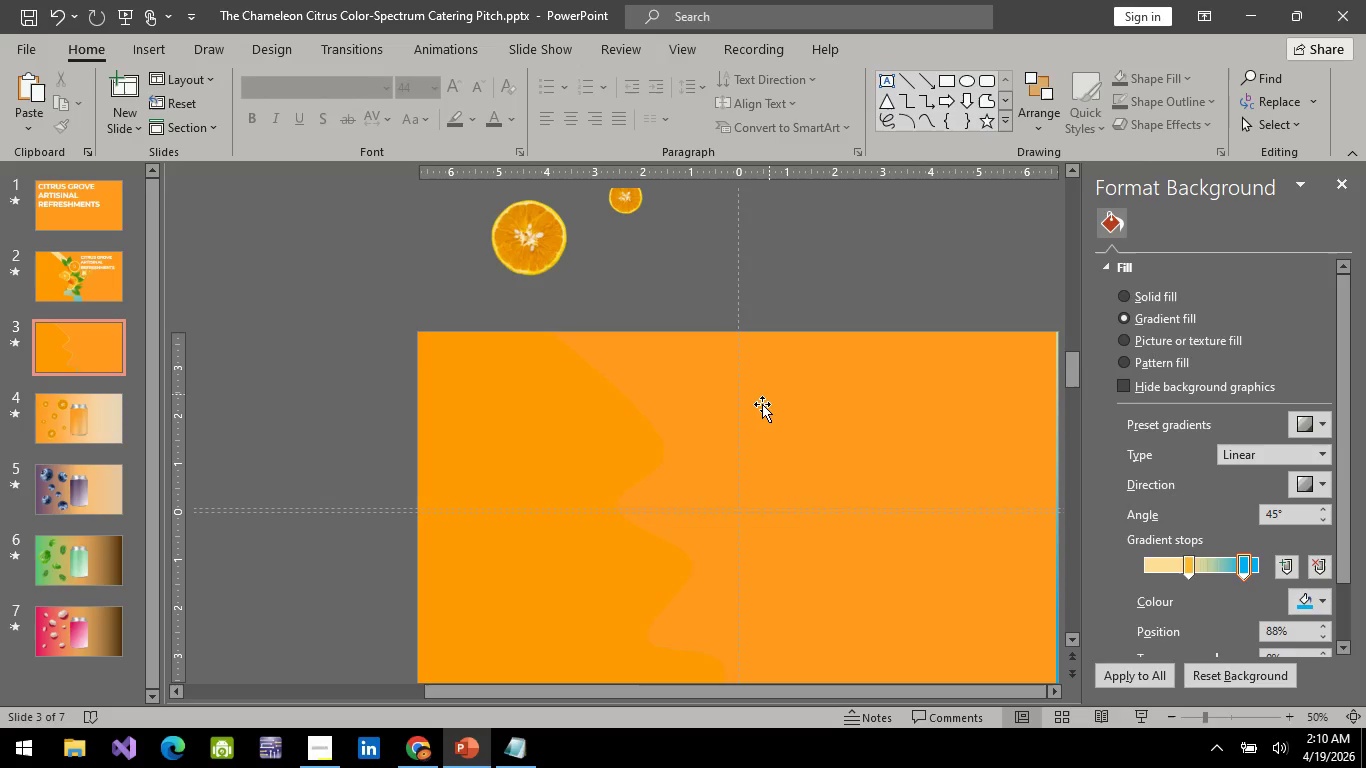 
left_click([762, 405])
 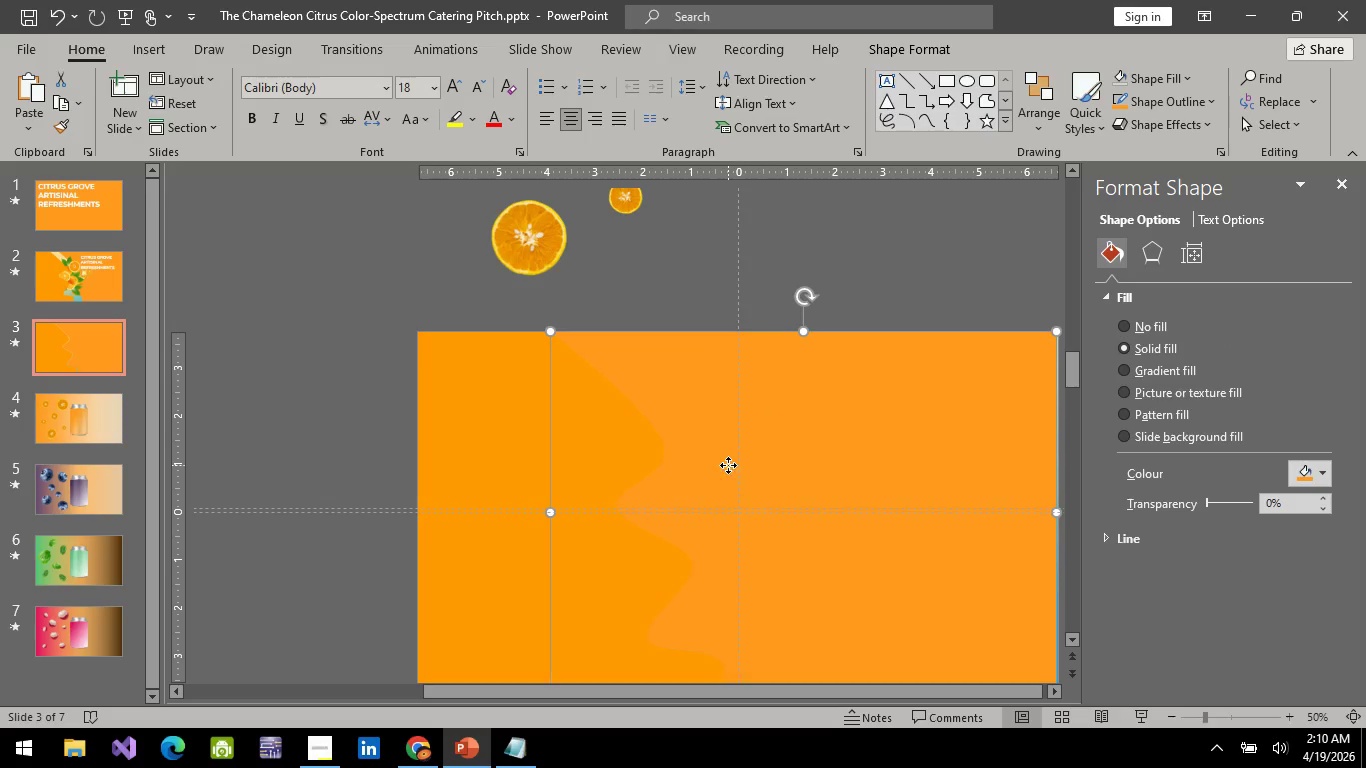 
double_click([711, 410])
 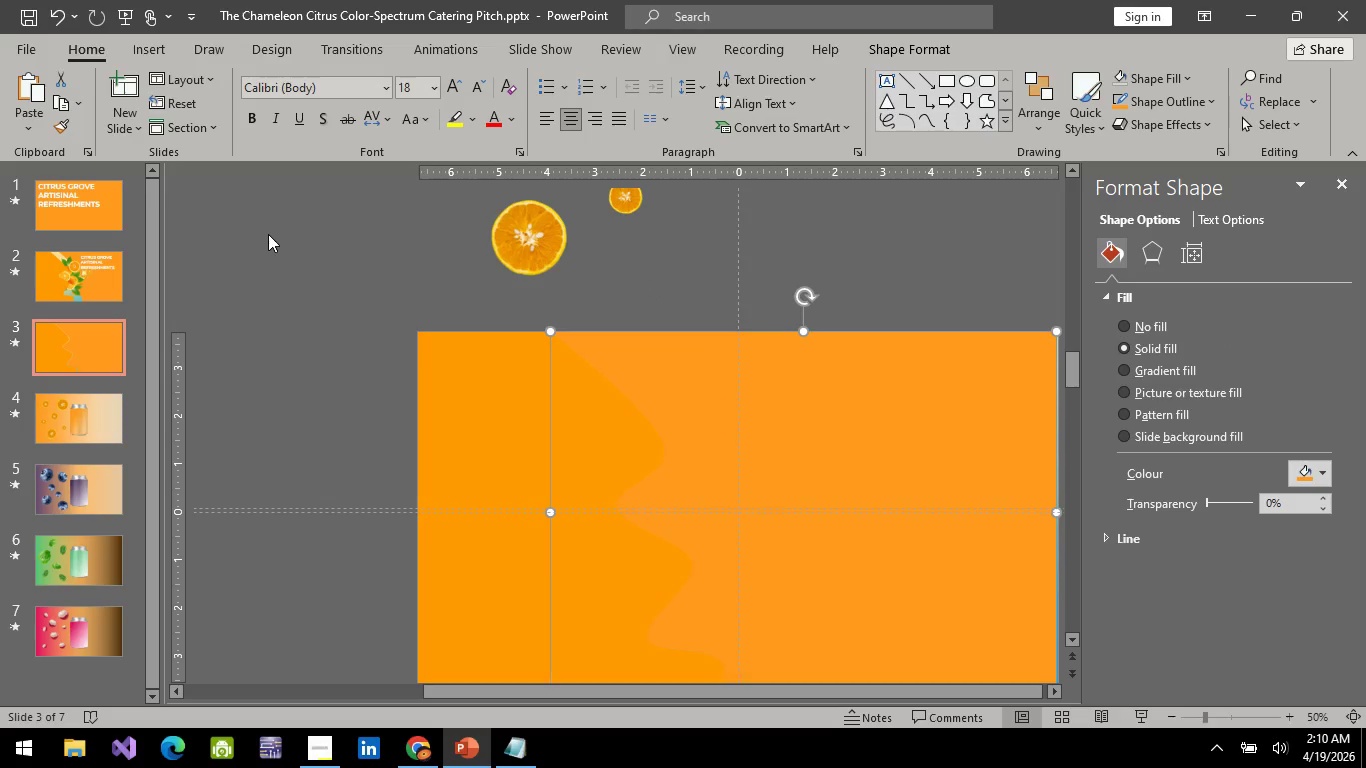 
key(Control+Z)
 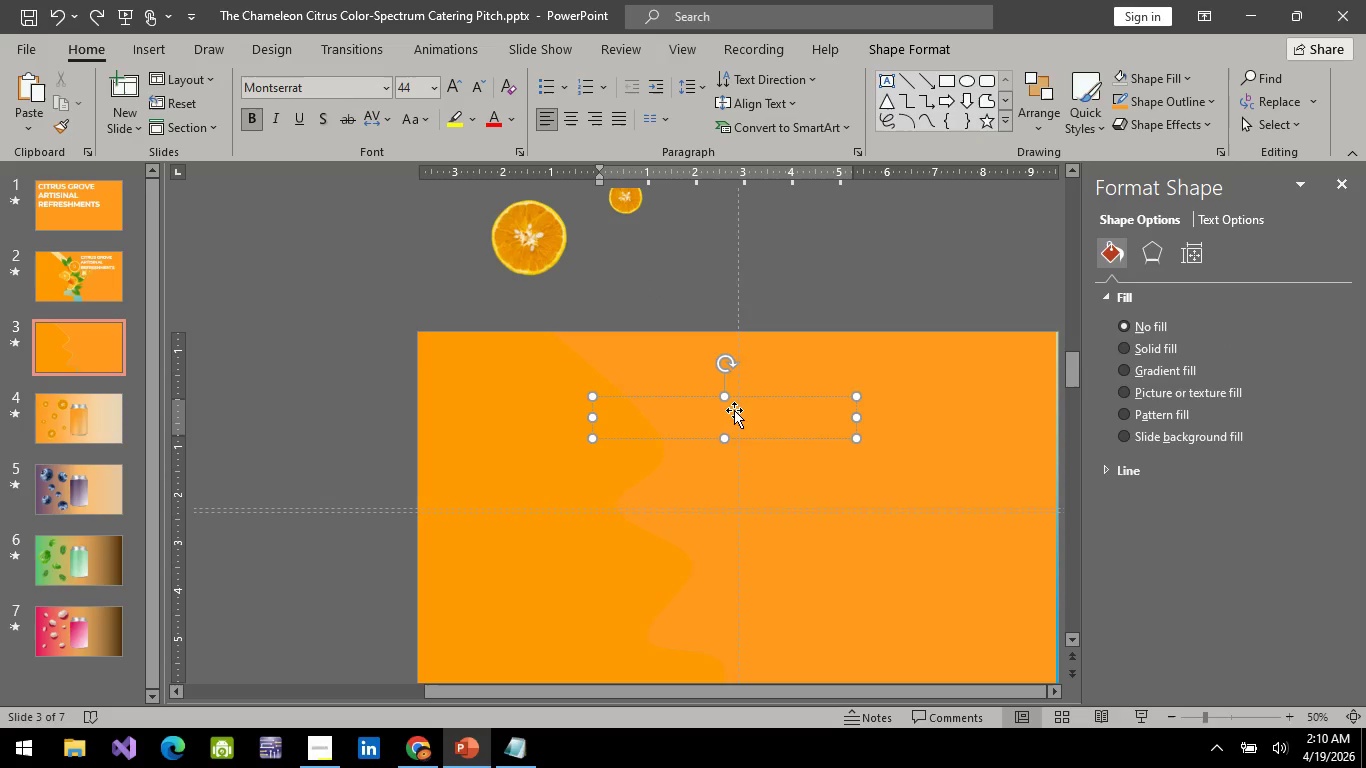 
double_click([734, 410])
 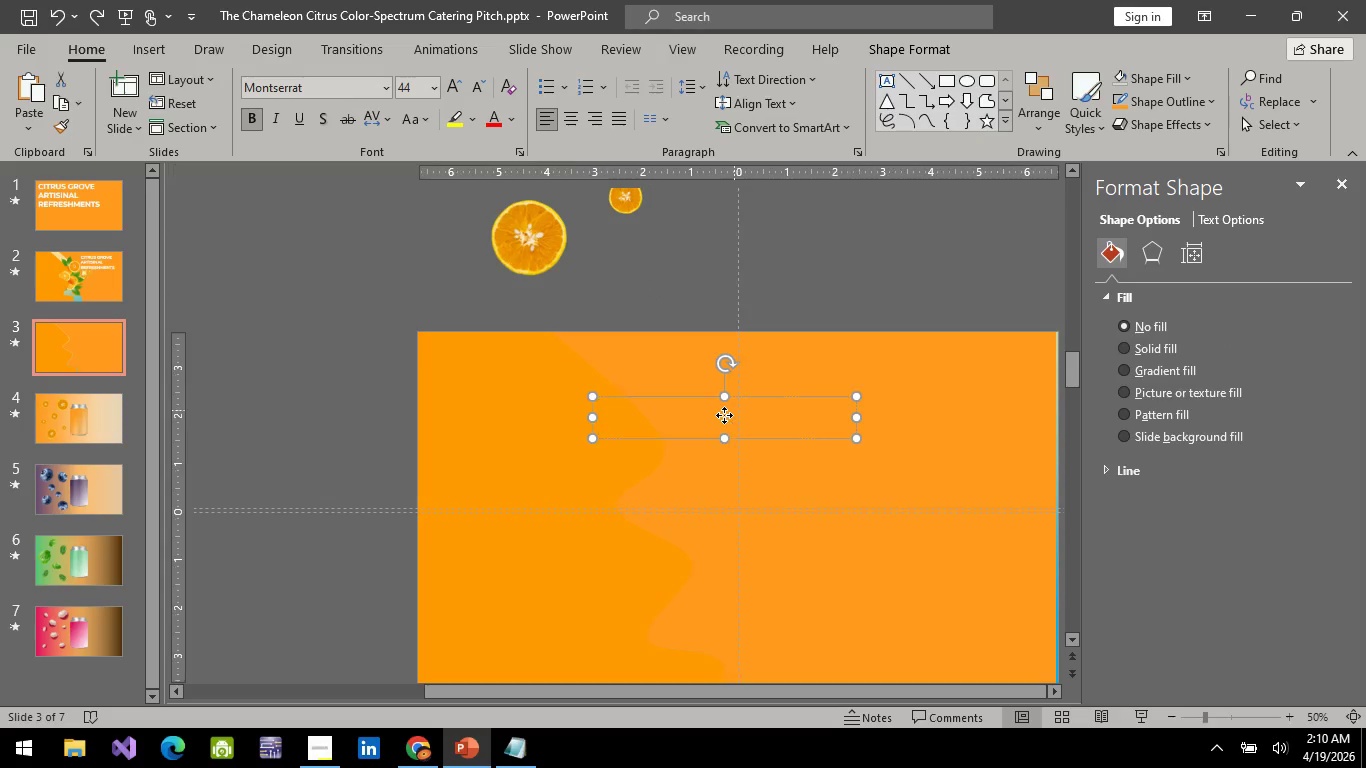 
double_click([724, 415])
 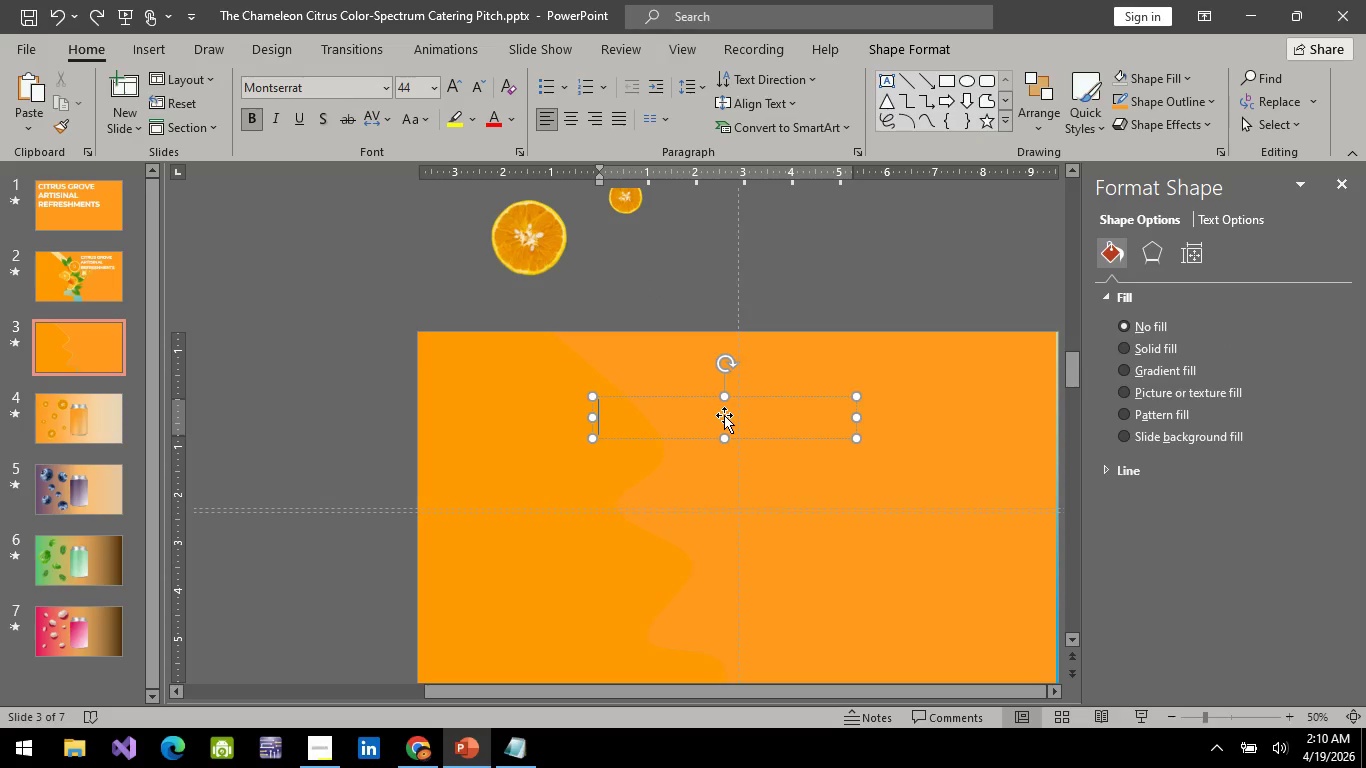 
type(dasd)
 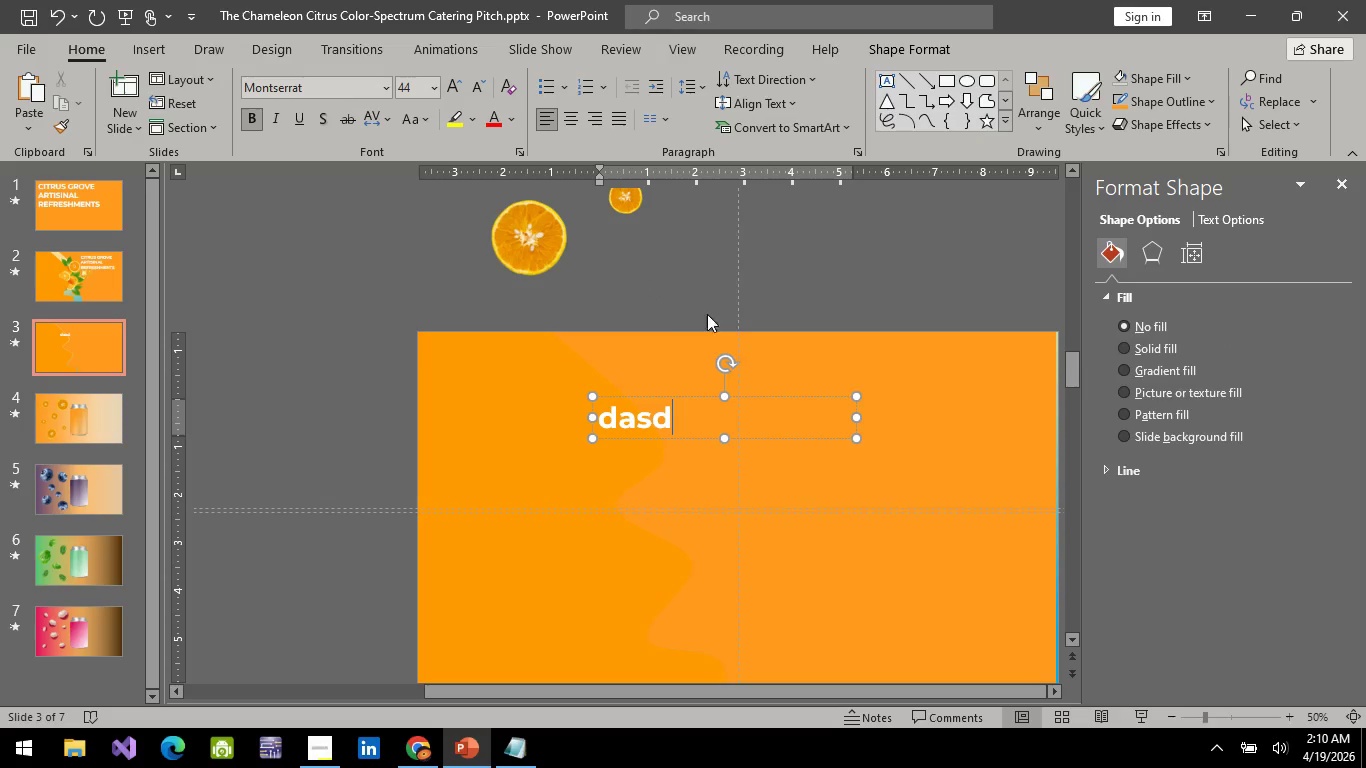 
left_click([735, 278])
 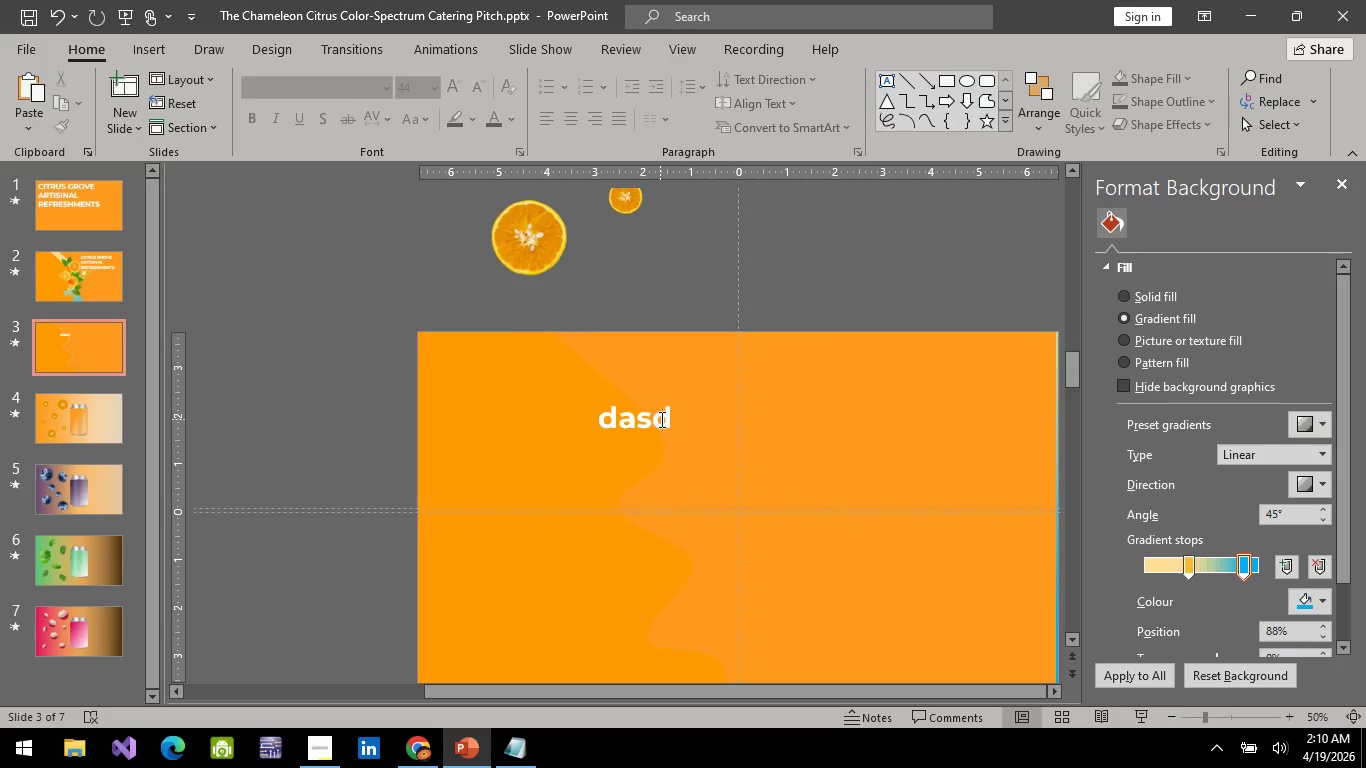 
left_click([660, 419])
 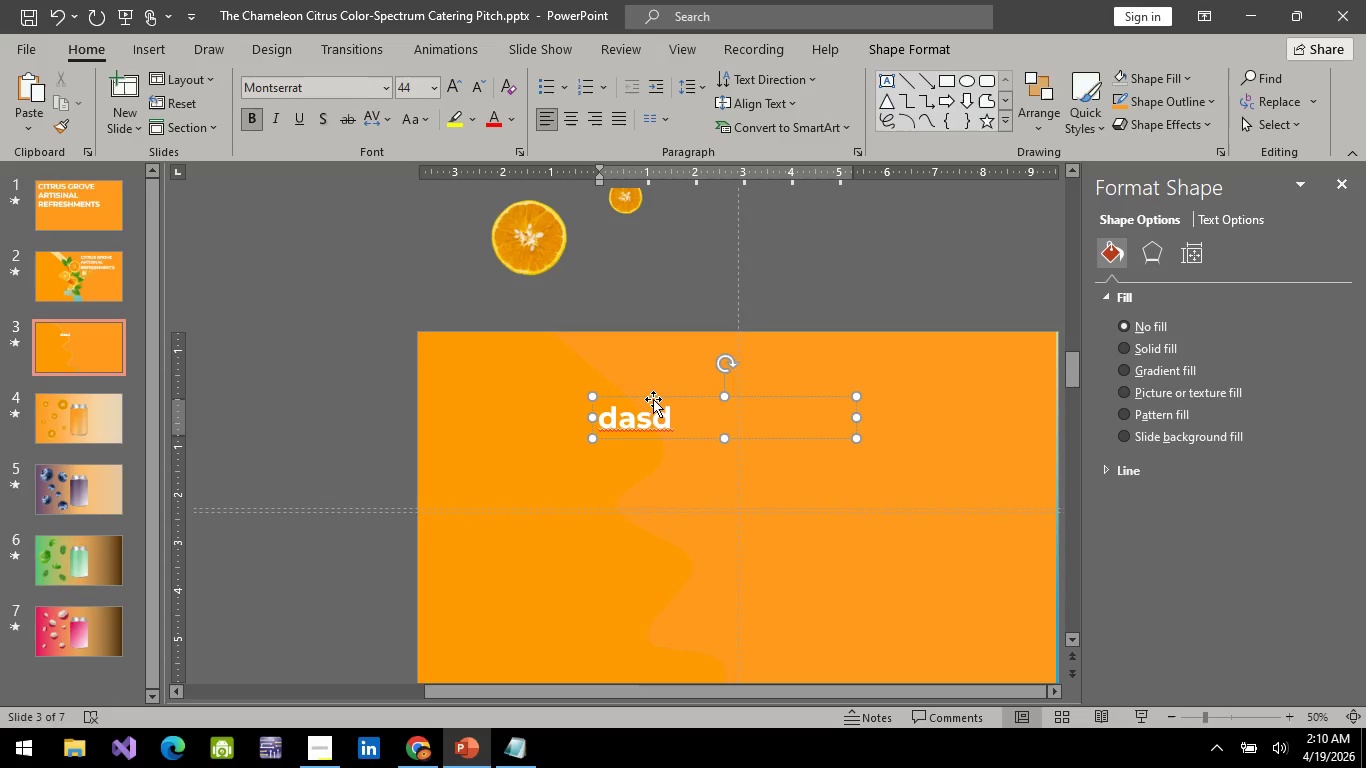 
wait(9.48)
 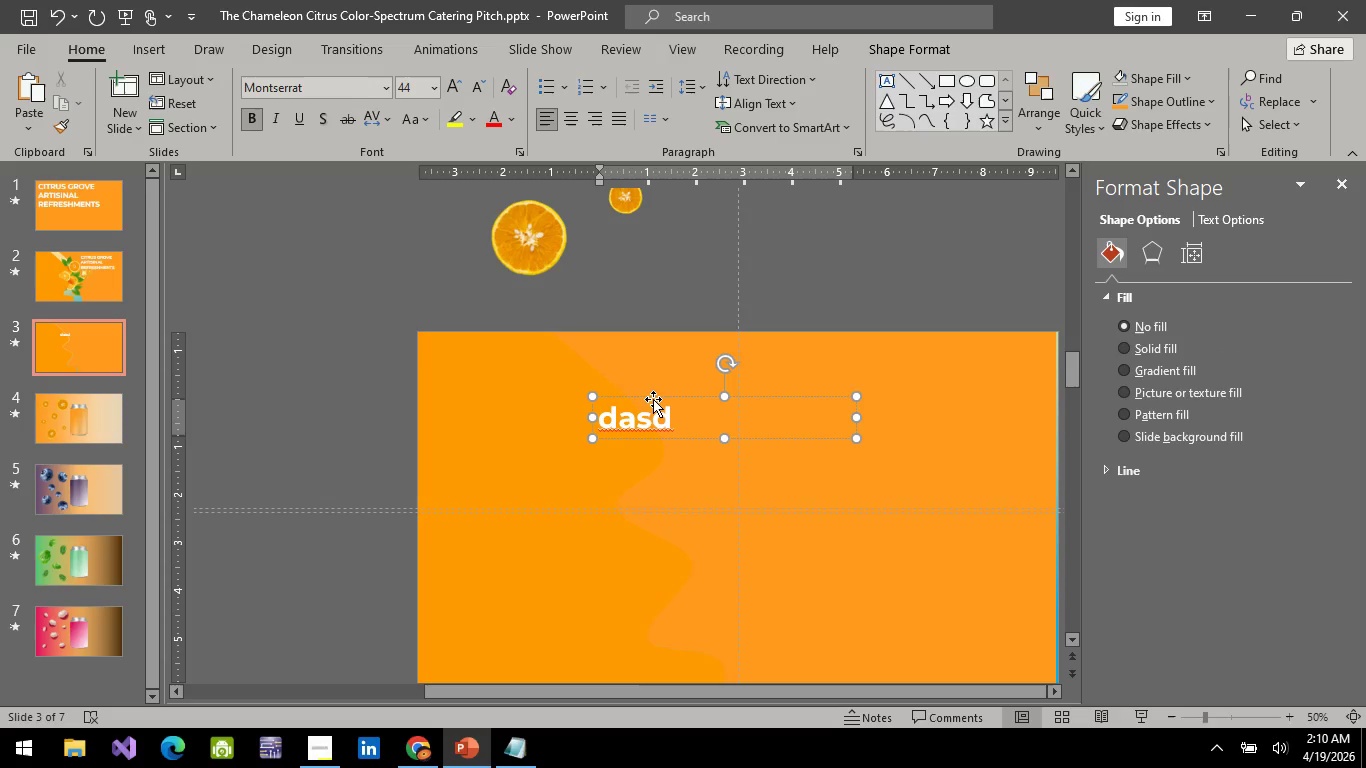 
key(ArrowRight)
 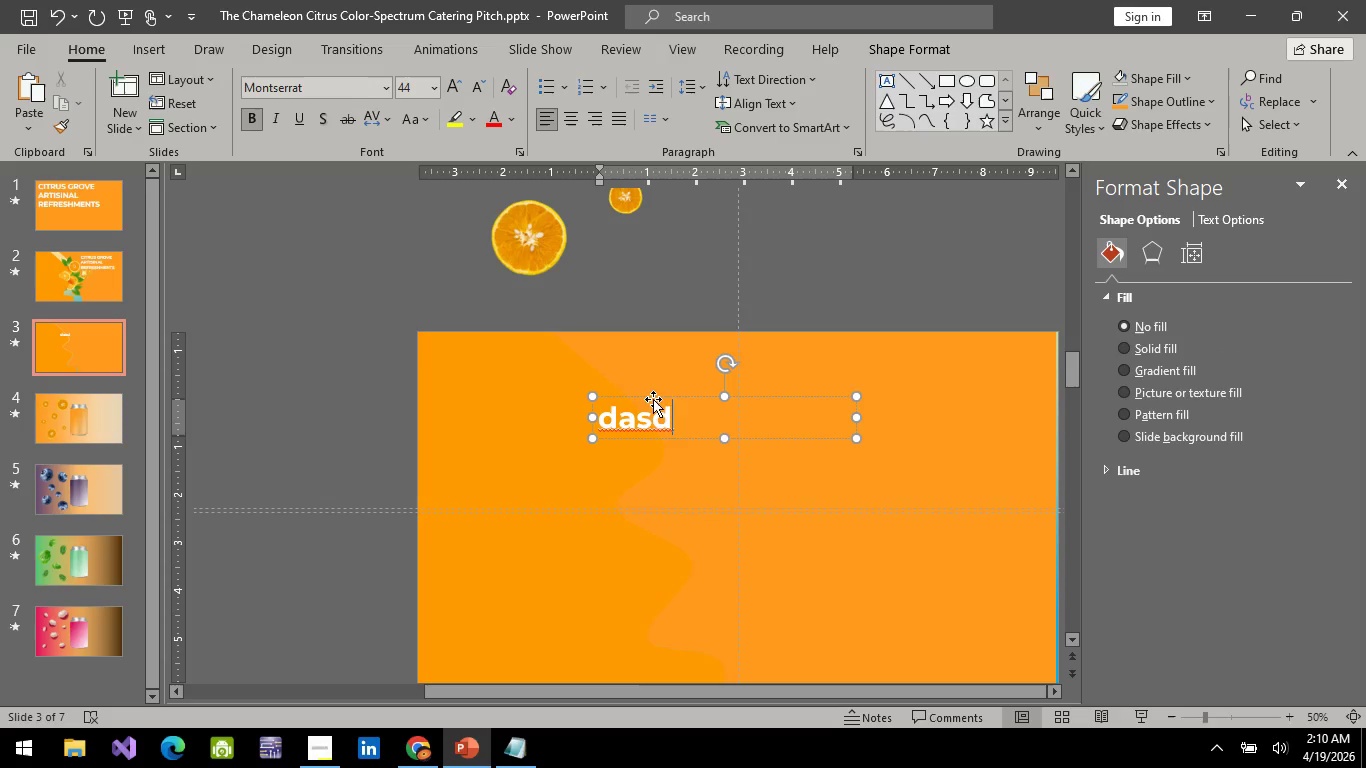 
key(Backspace)
key(Backspace)
key(Backspace)
key(Backspace)
type(pR)
key(Backspace)
type(resents its )
key(Backspace)
key(Backspace)
key(Backspace)
key(Backspace)
key(Backspace)
 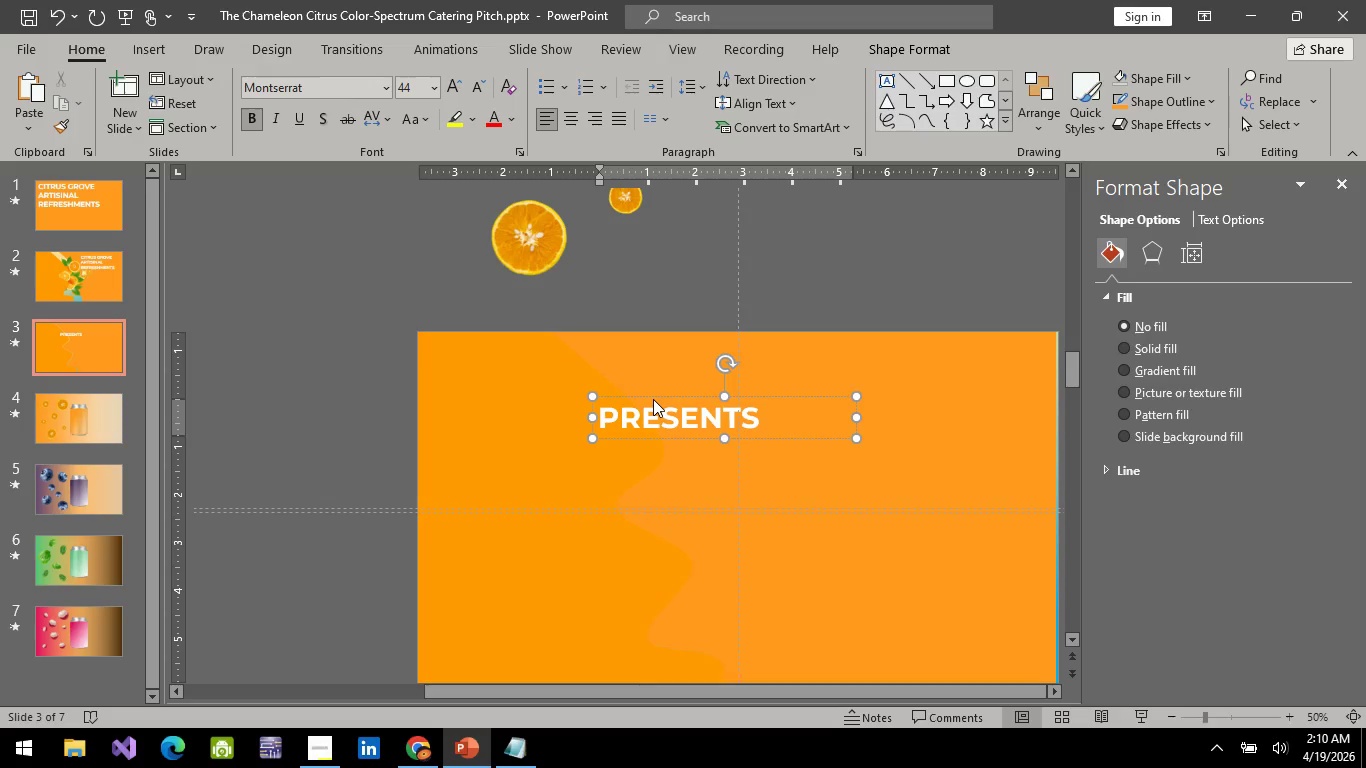 
hold_key(key=CapsLock, duration=0.31)
 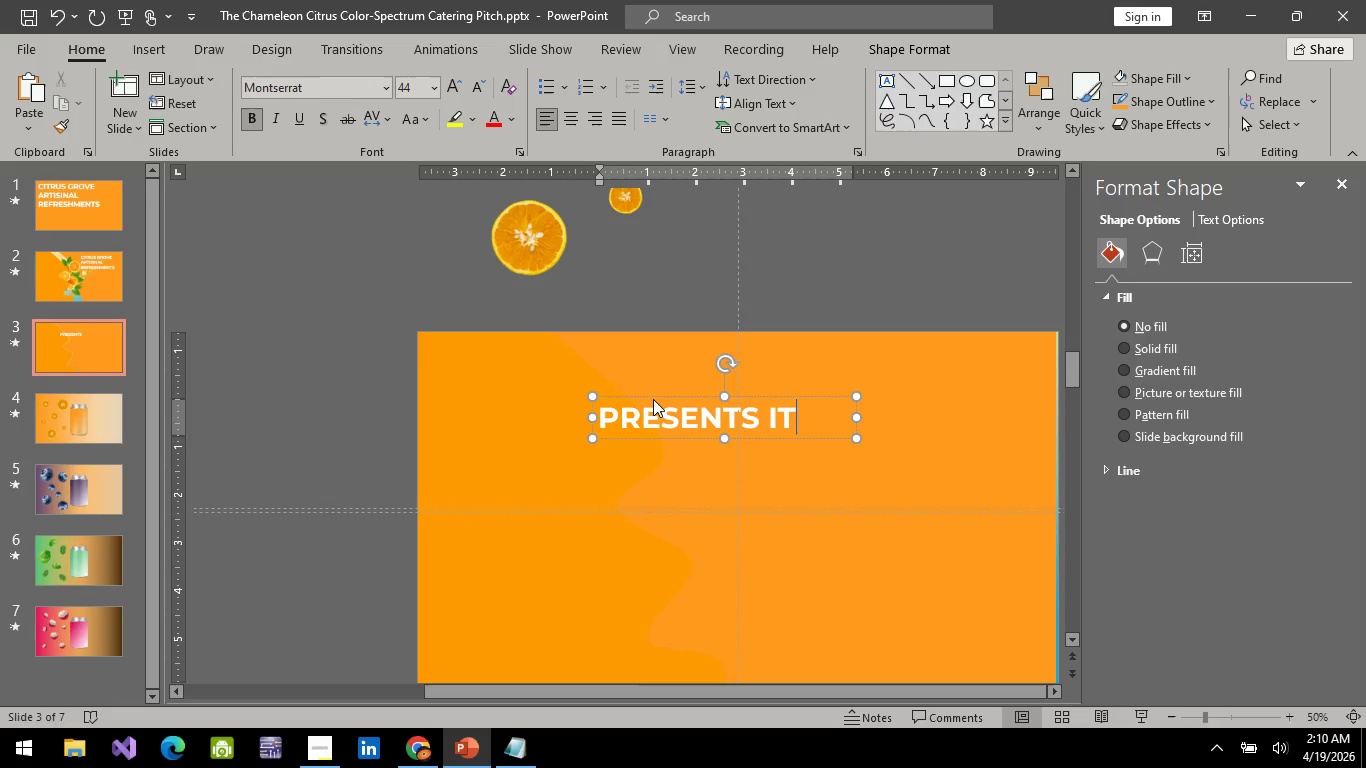 
key(Control+ControlLeft)
 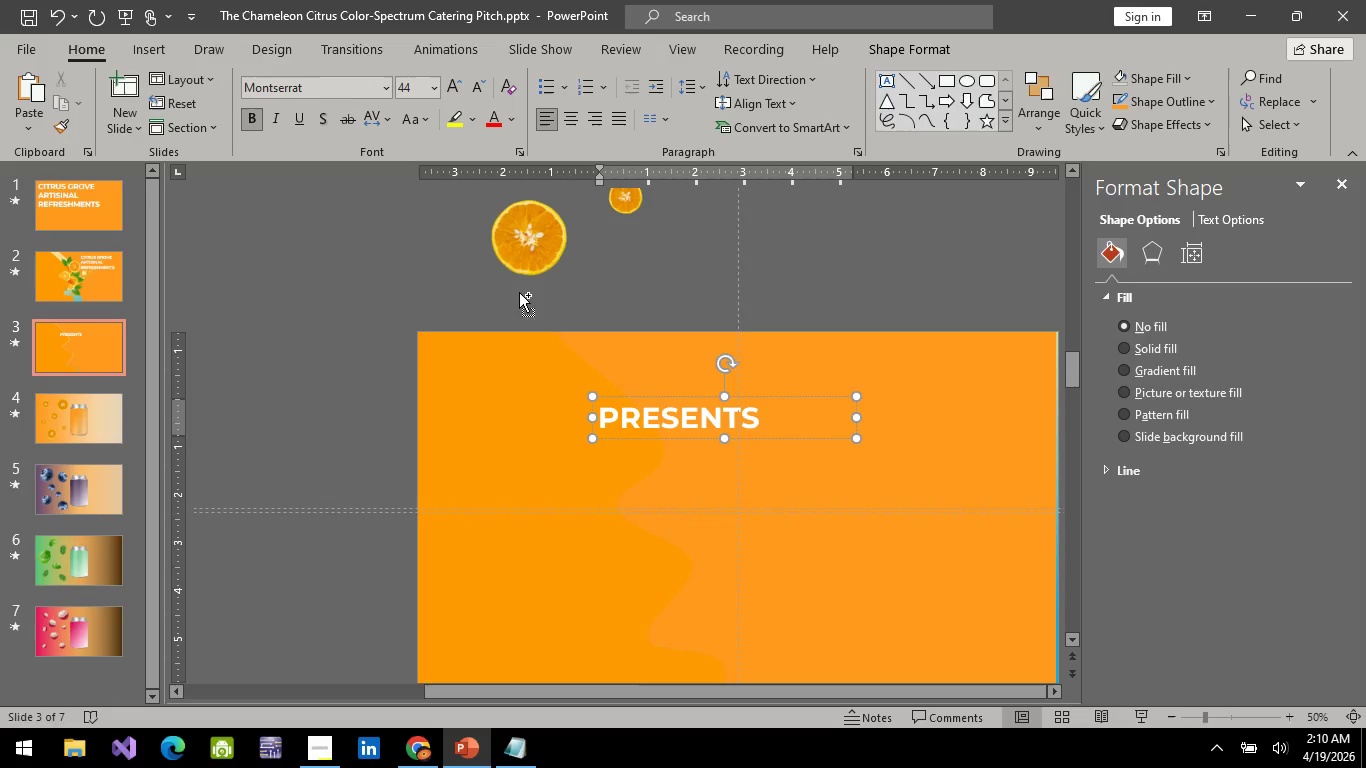 
key(Control+ControlLeft)
 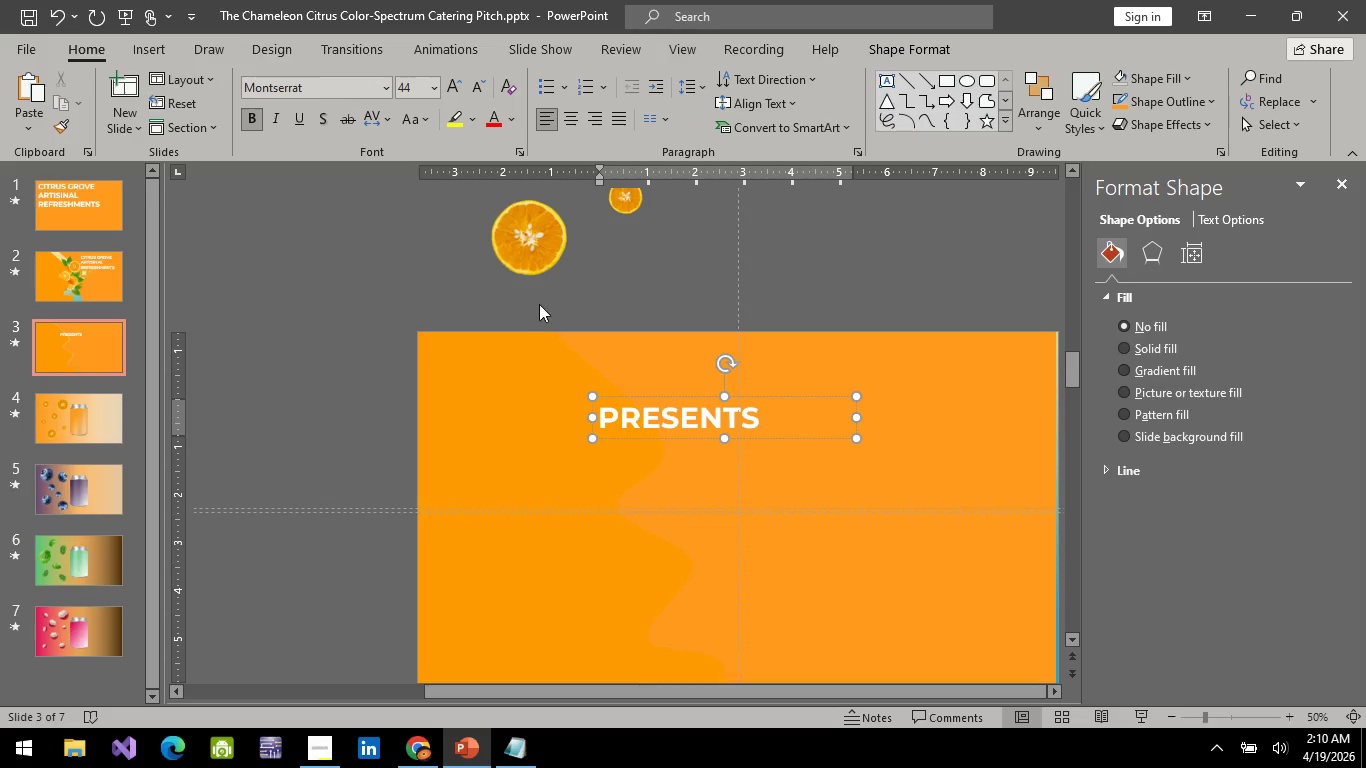 
key(Control+ControlLeft)
 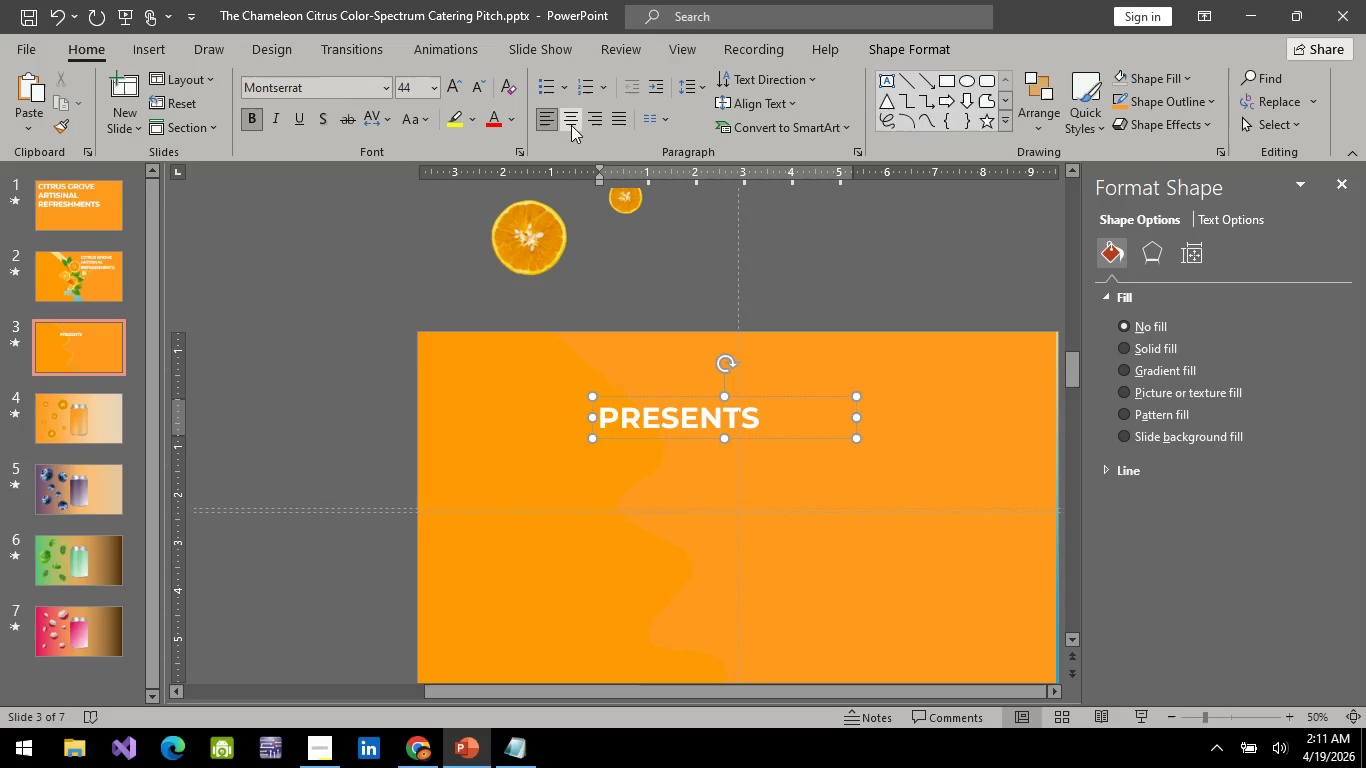 
double_click([571, 125])
 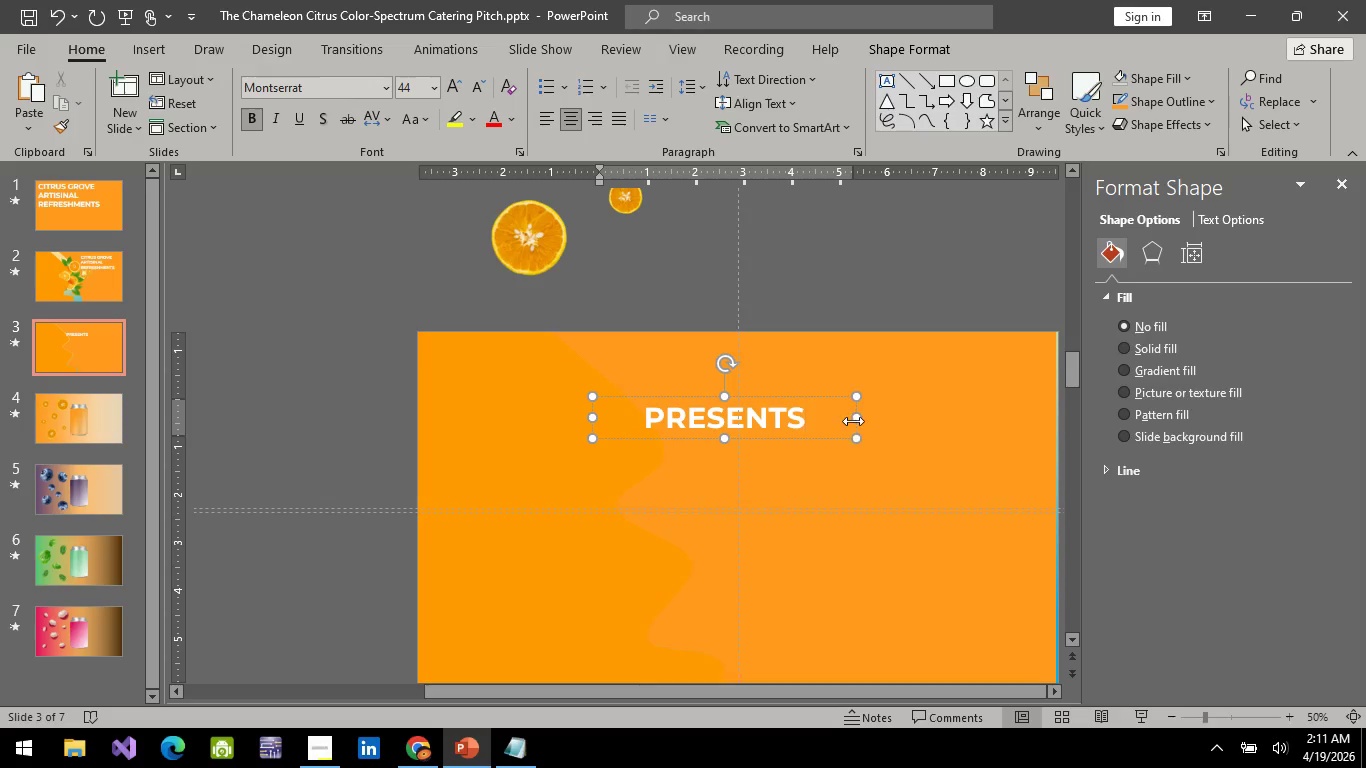 
left_click_drag(start_coordinate=[856, 422], to_coordinate=[758, 414])
 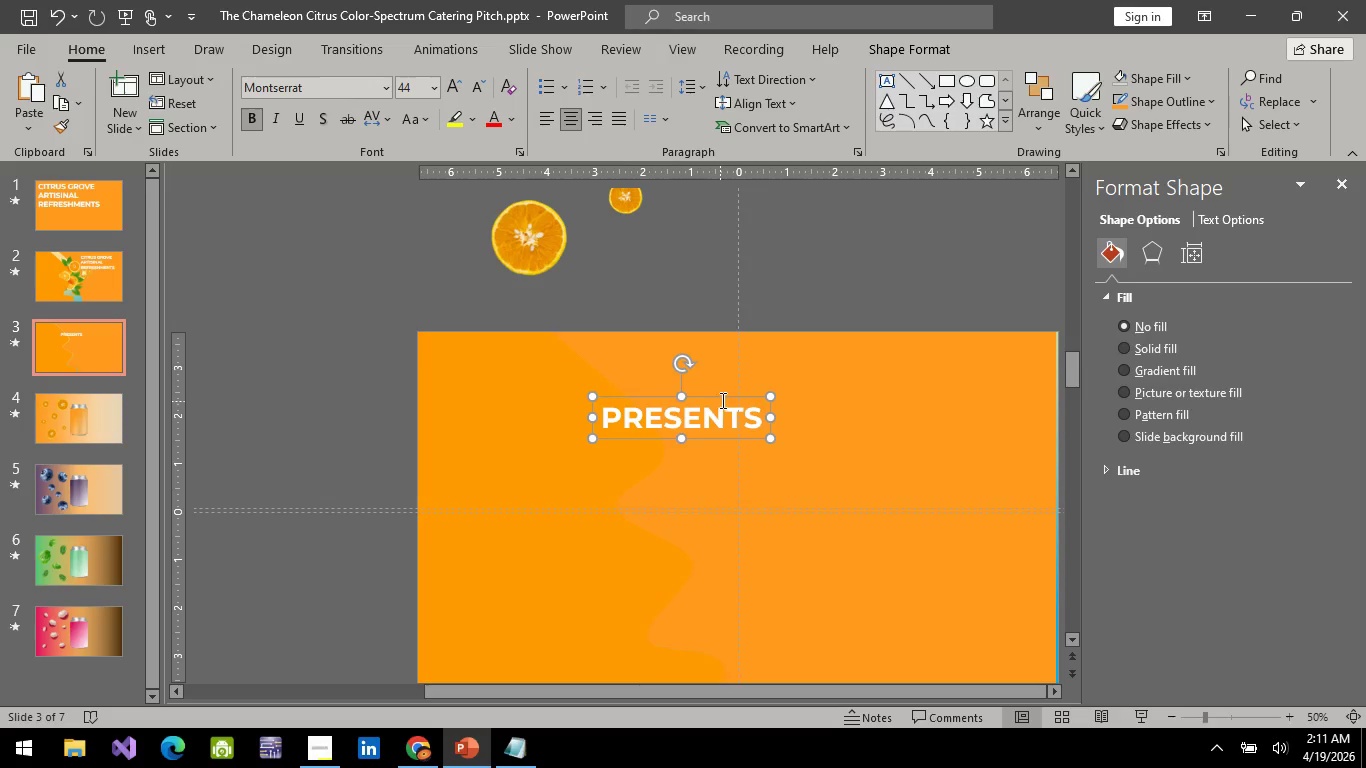 
left_click_drag(start_coordinate=[721, 398], to_coordinate=[778, 372])
 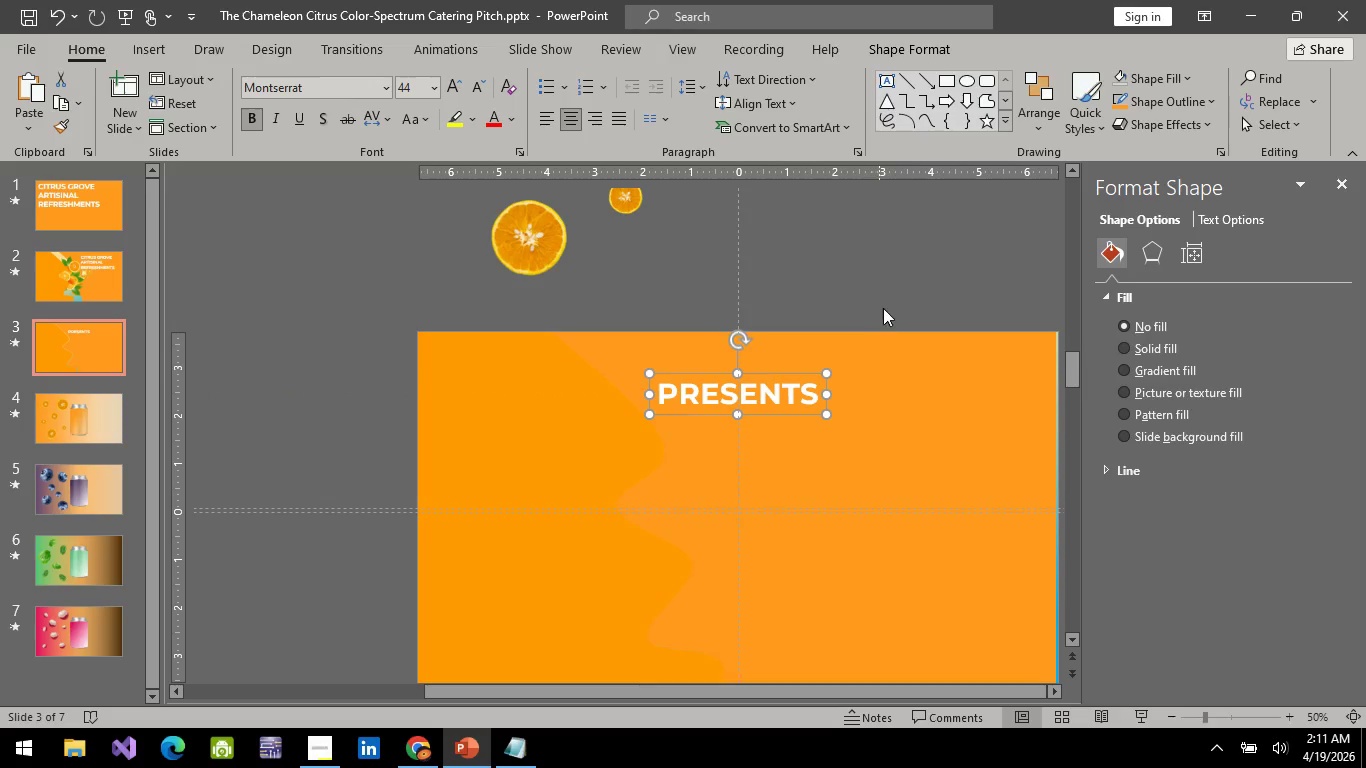 
left_click([887, 303])
 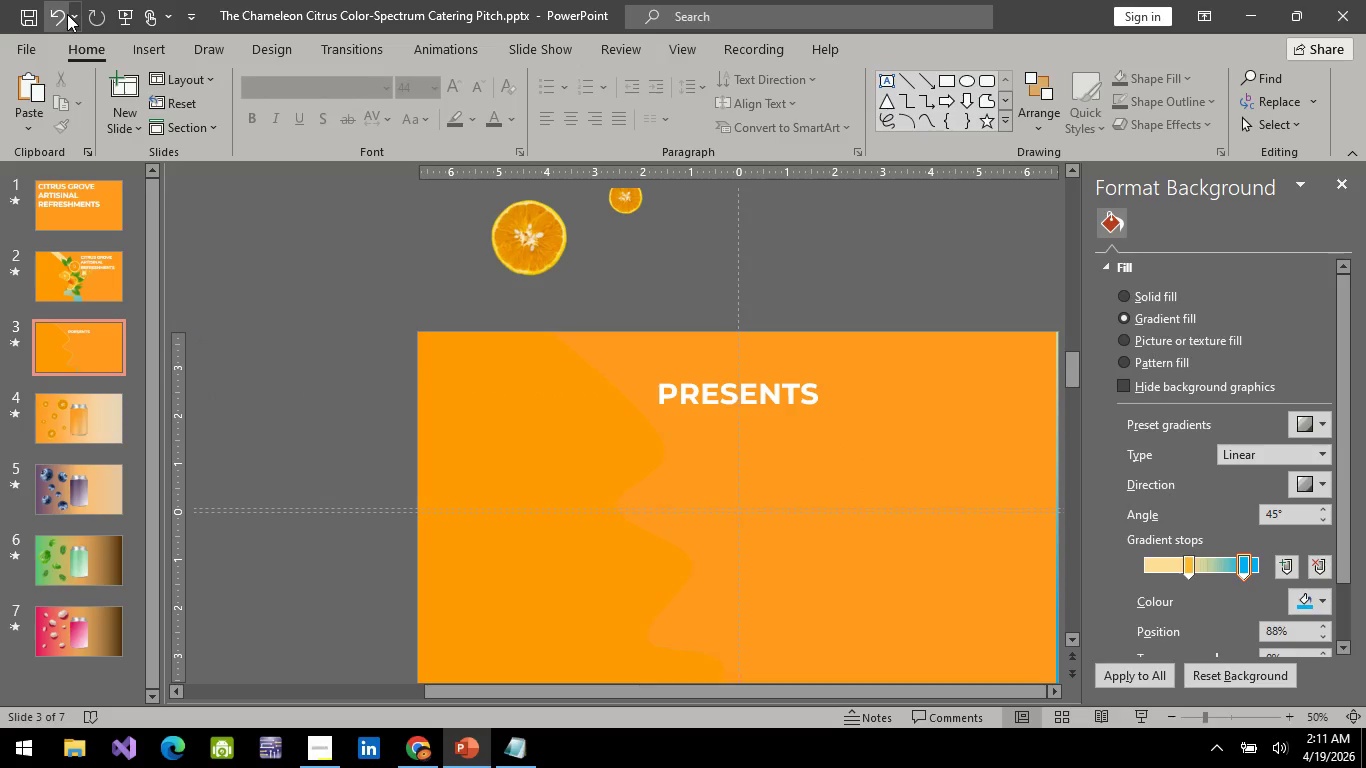 
wait(5.19)
 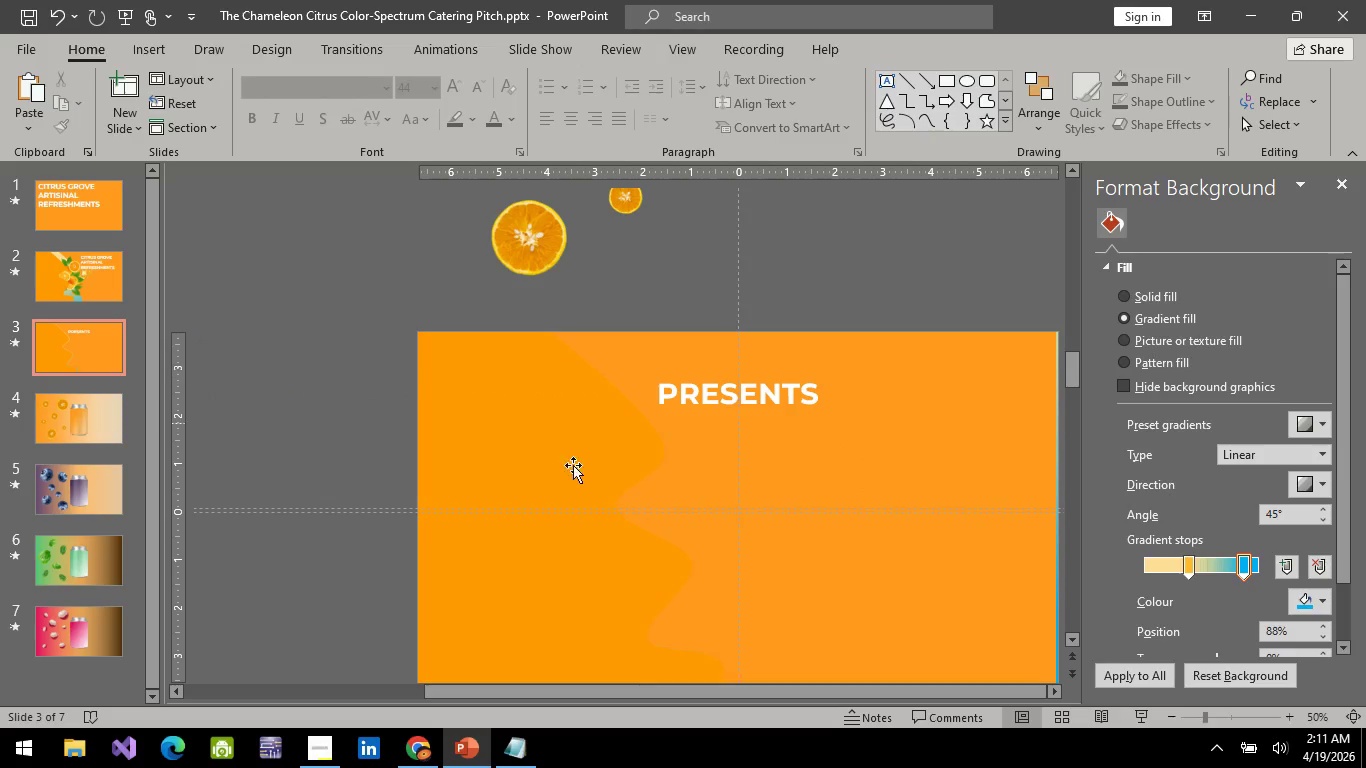 
left_click([131, 13])
 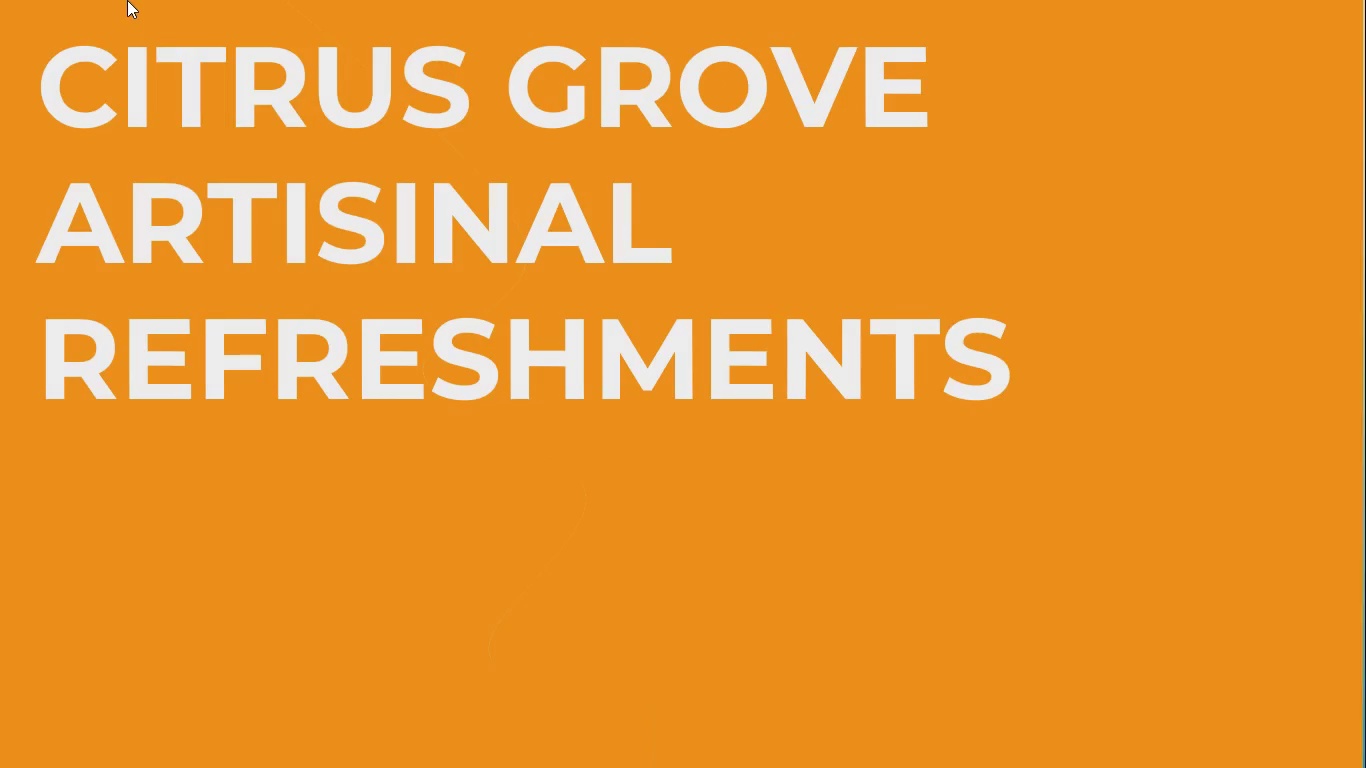 
key(Space)
 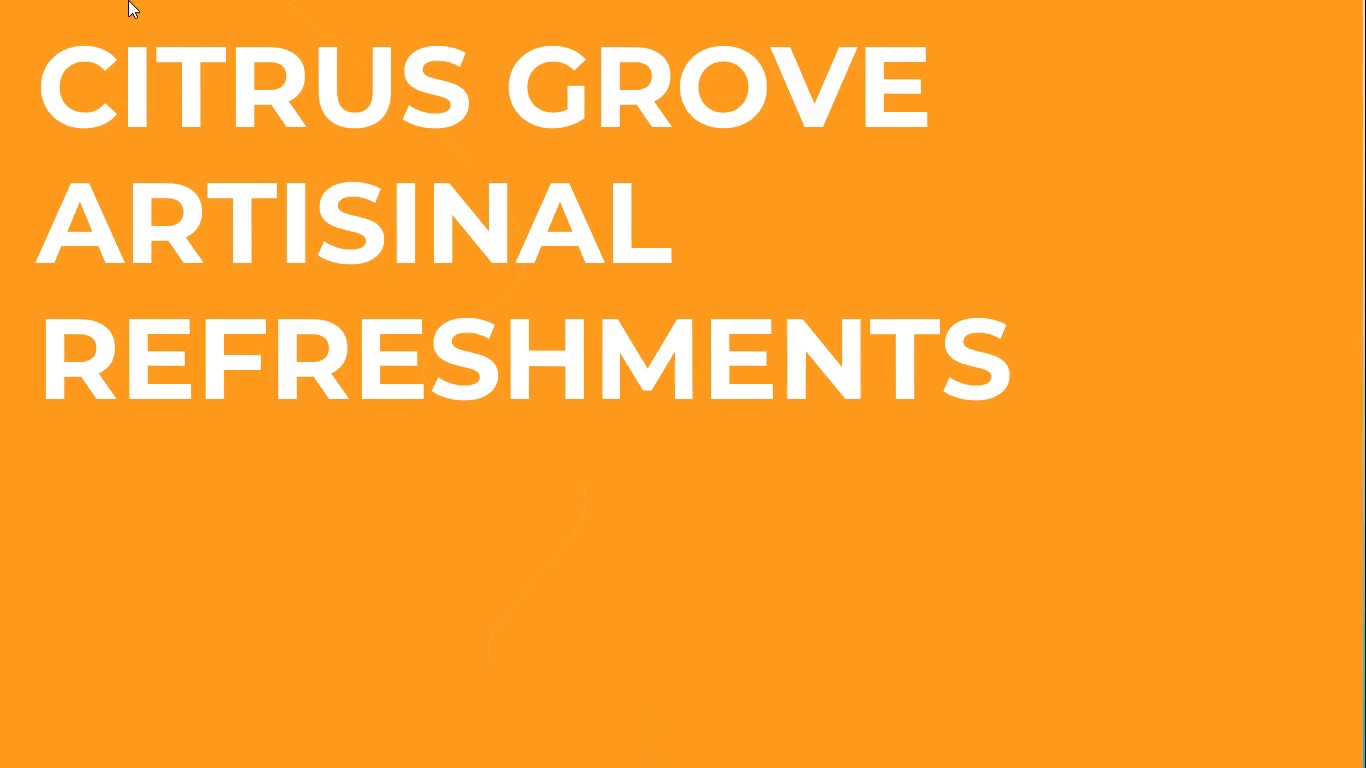 
key(Space)
 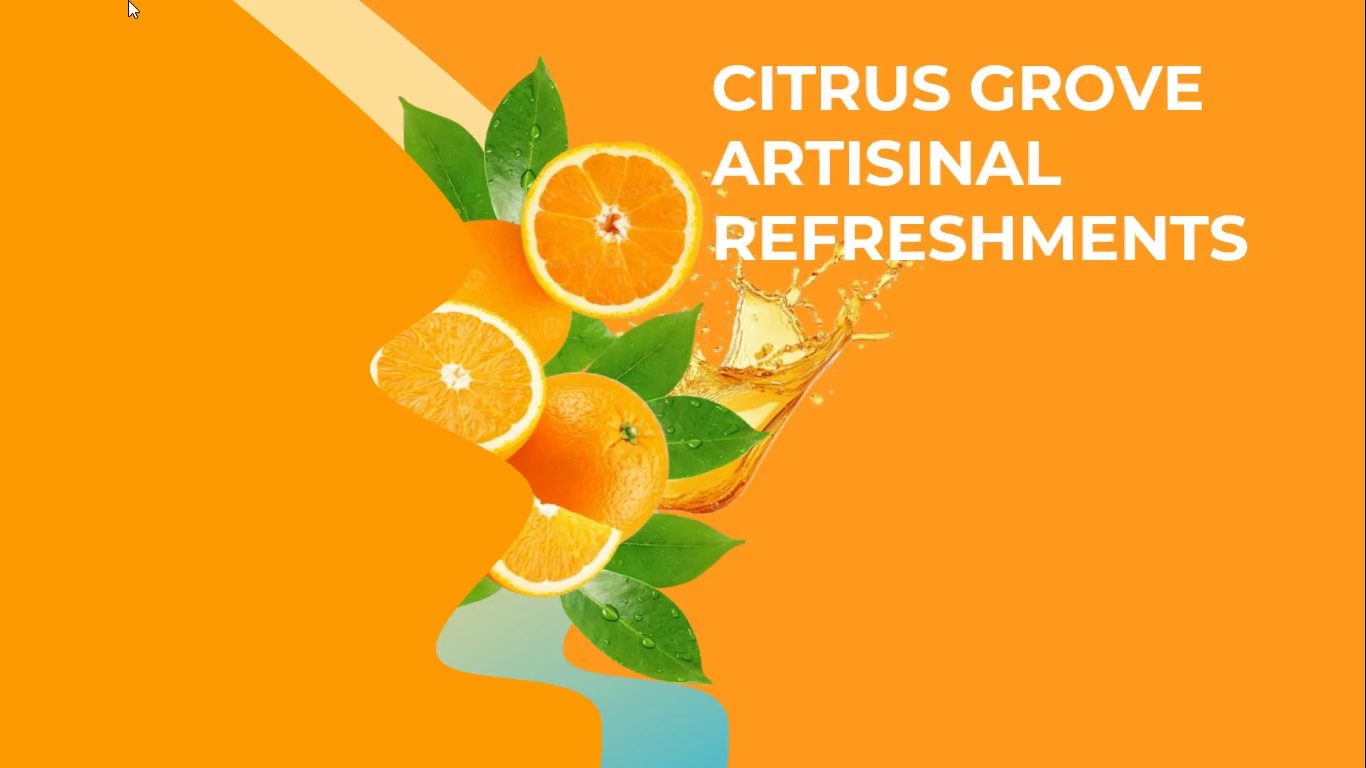 
key(Space)
 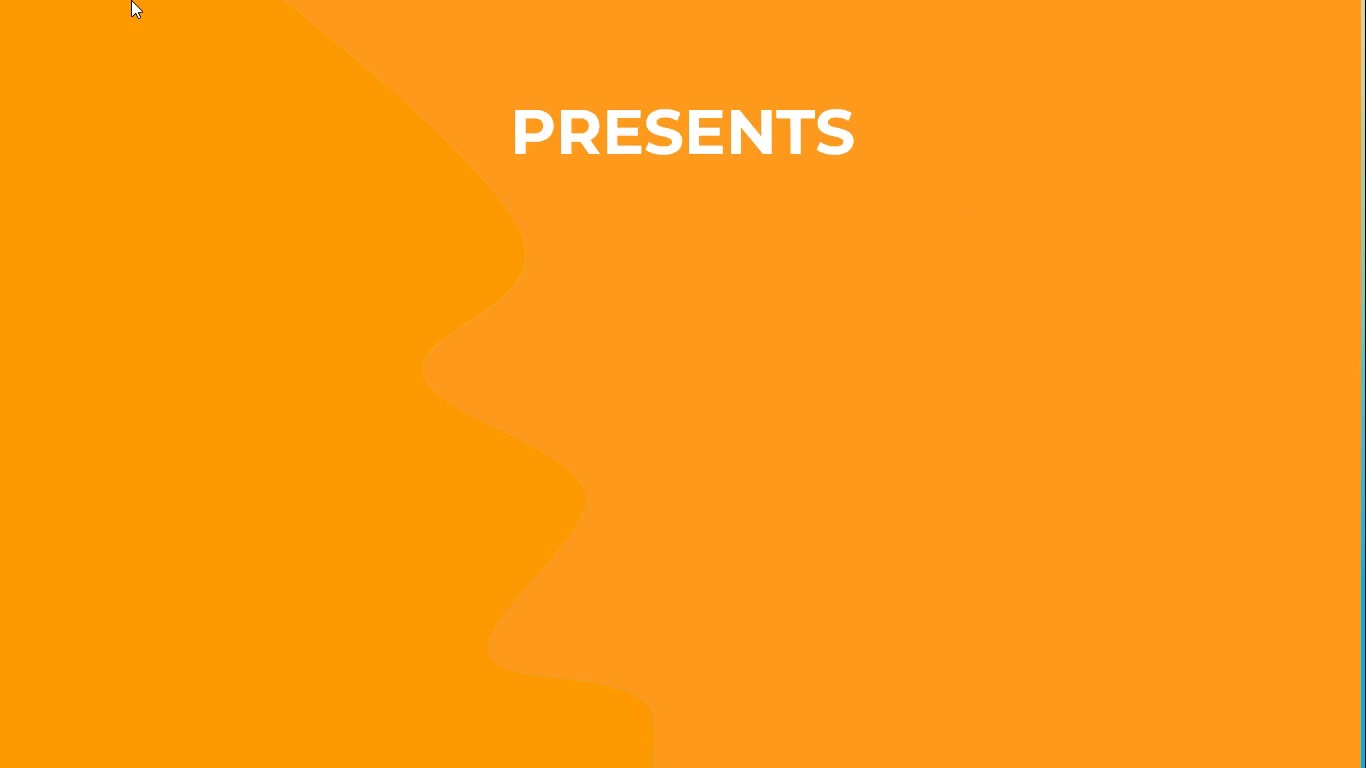 
key(Control+ControlLeft)
 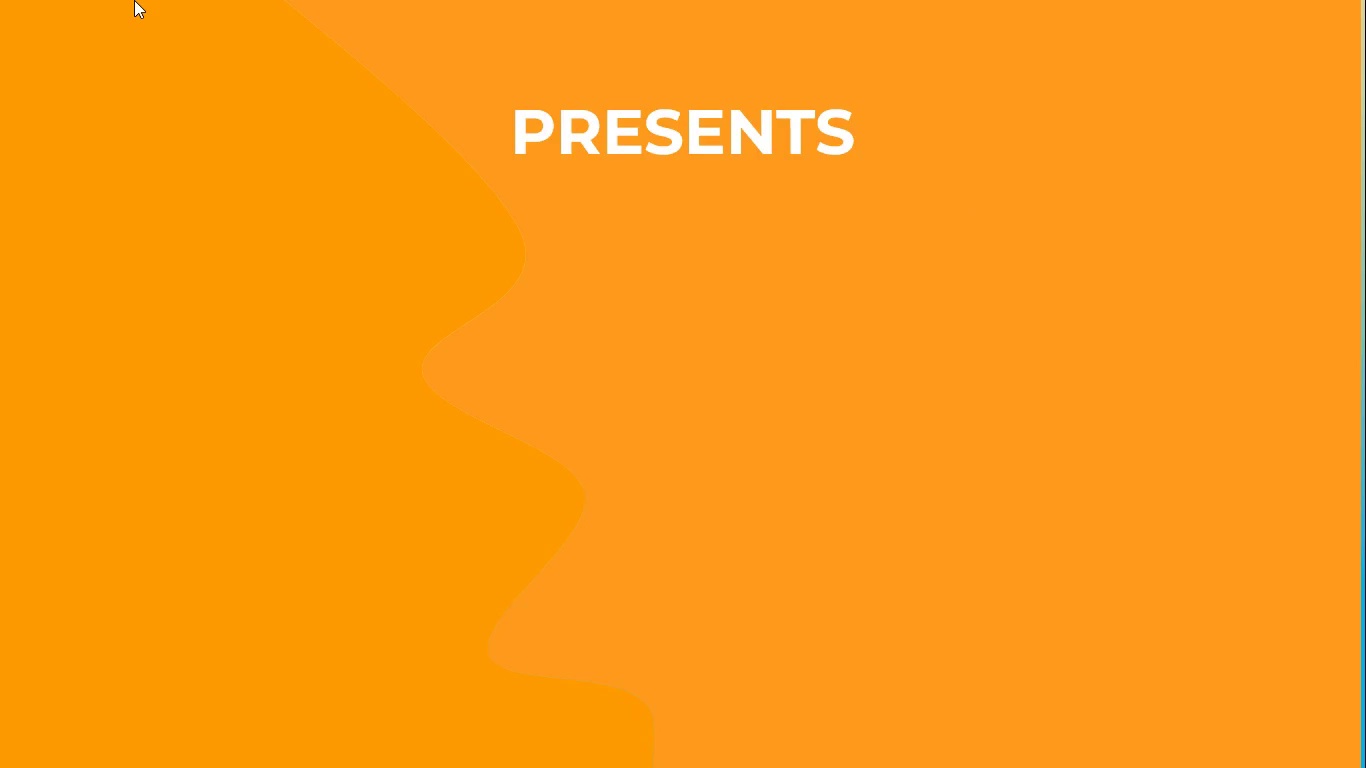 
key(Control+ControlLeft)
 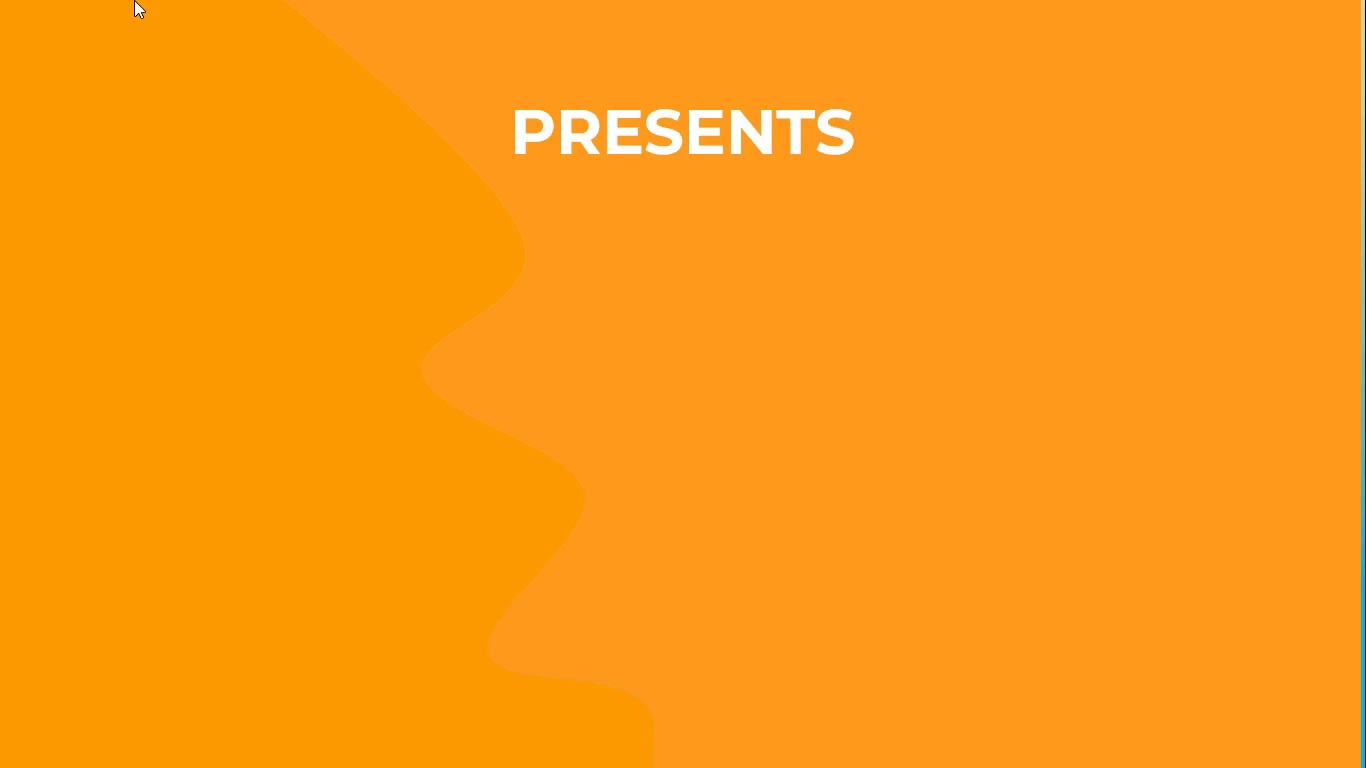 
key(ArrowLeft)
 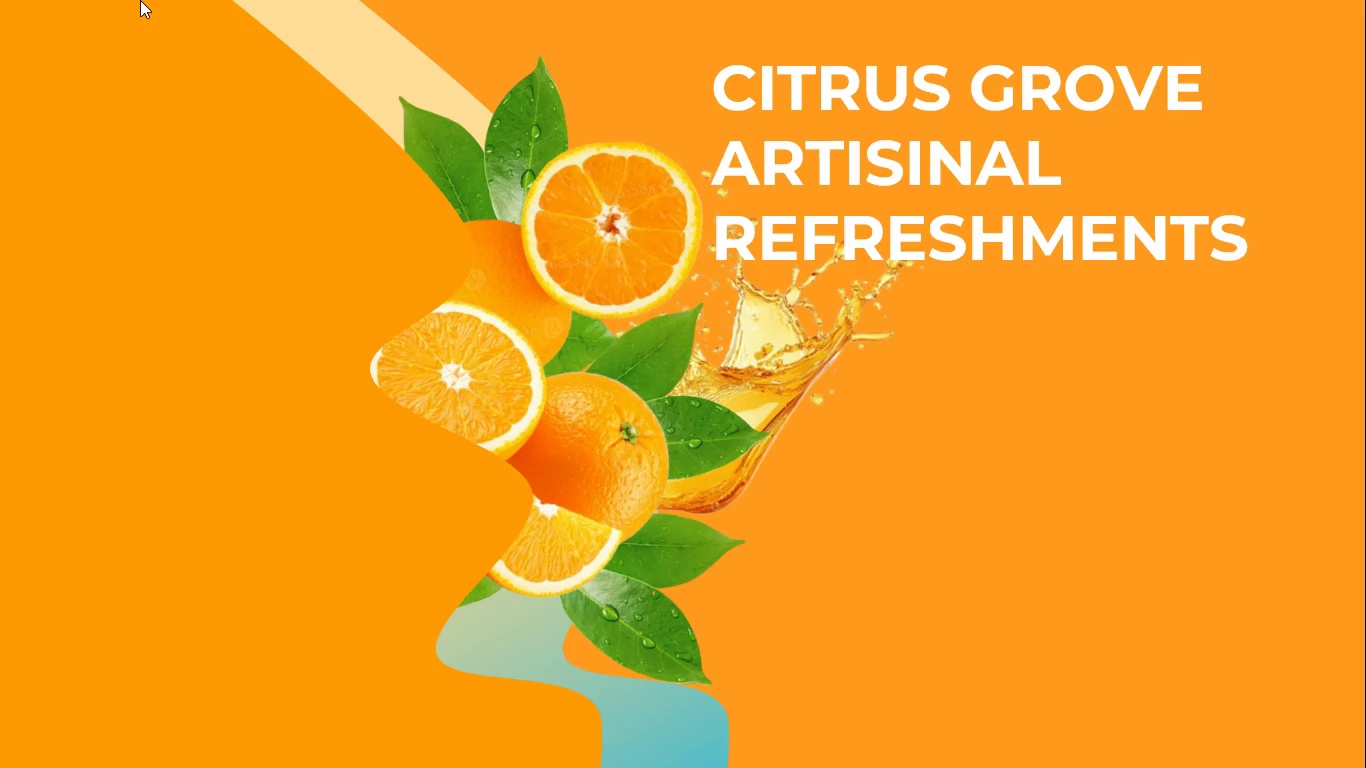 
key(ArrowRight)
 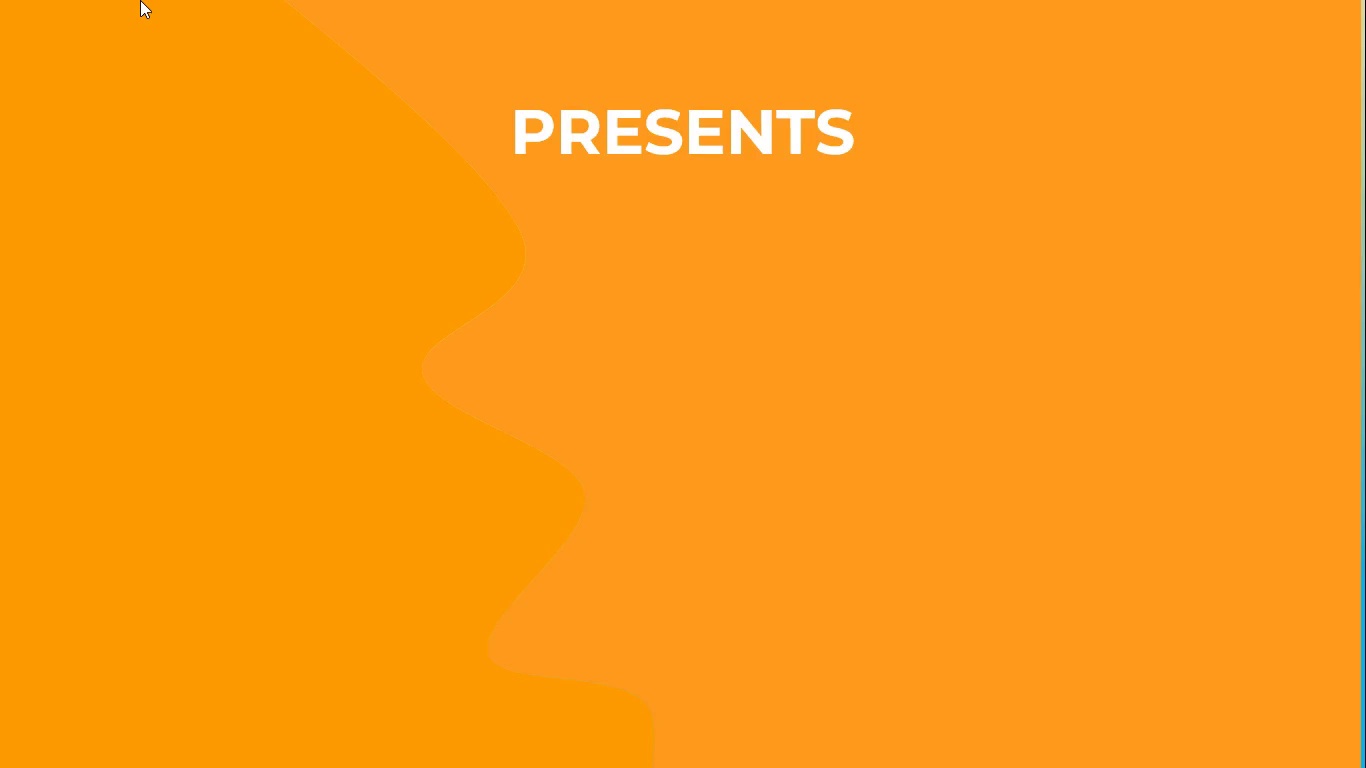 
key(Escape)
 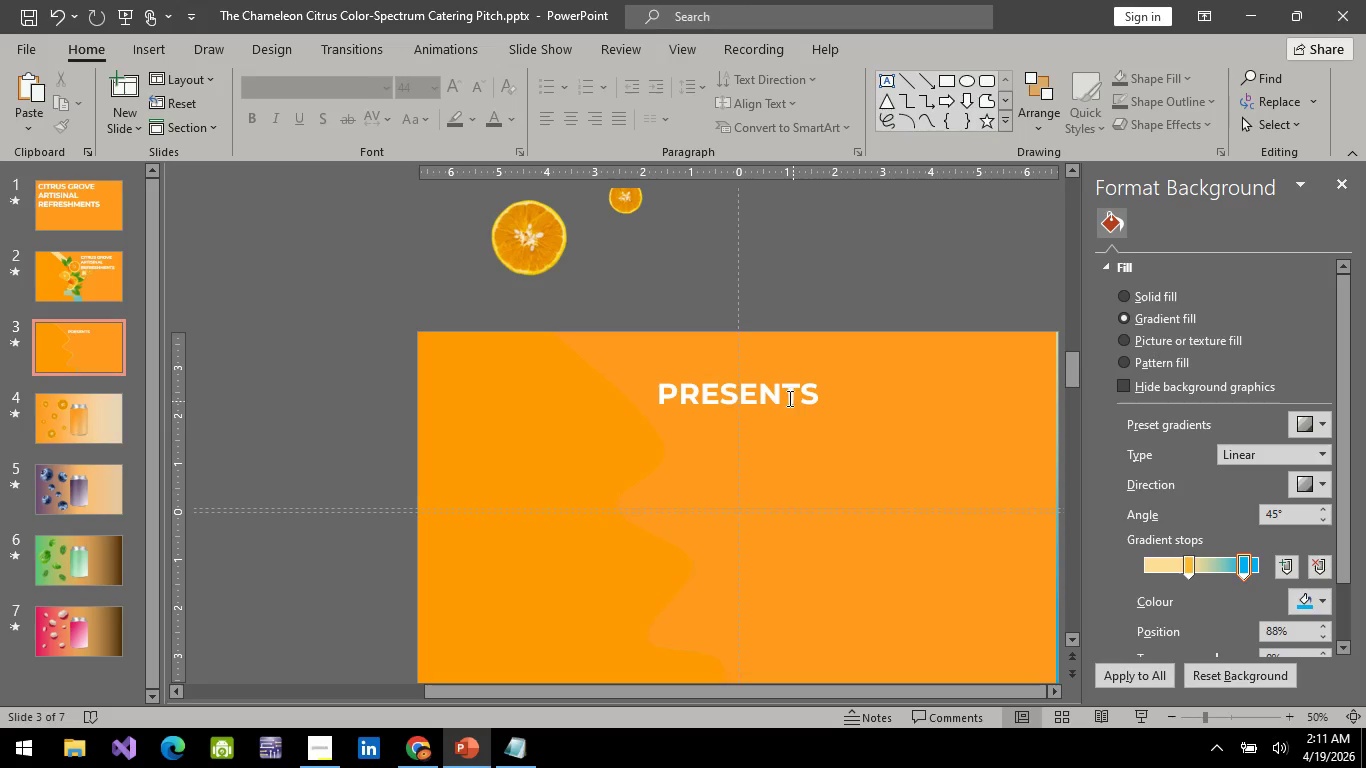 
left_click([778, 404])
 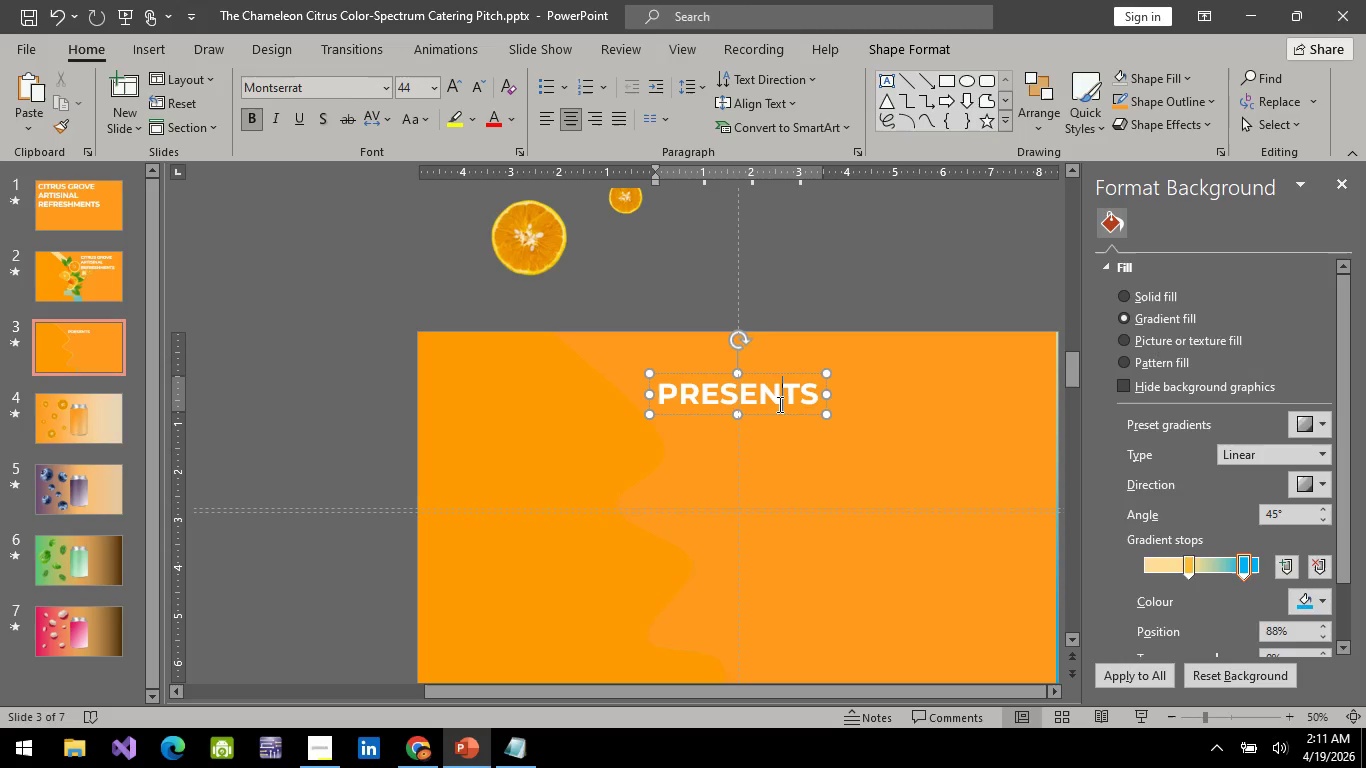 
key(Control+A)
 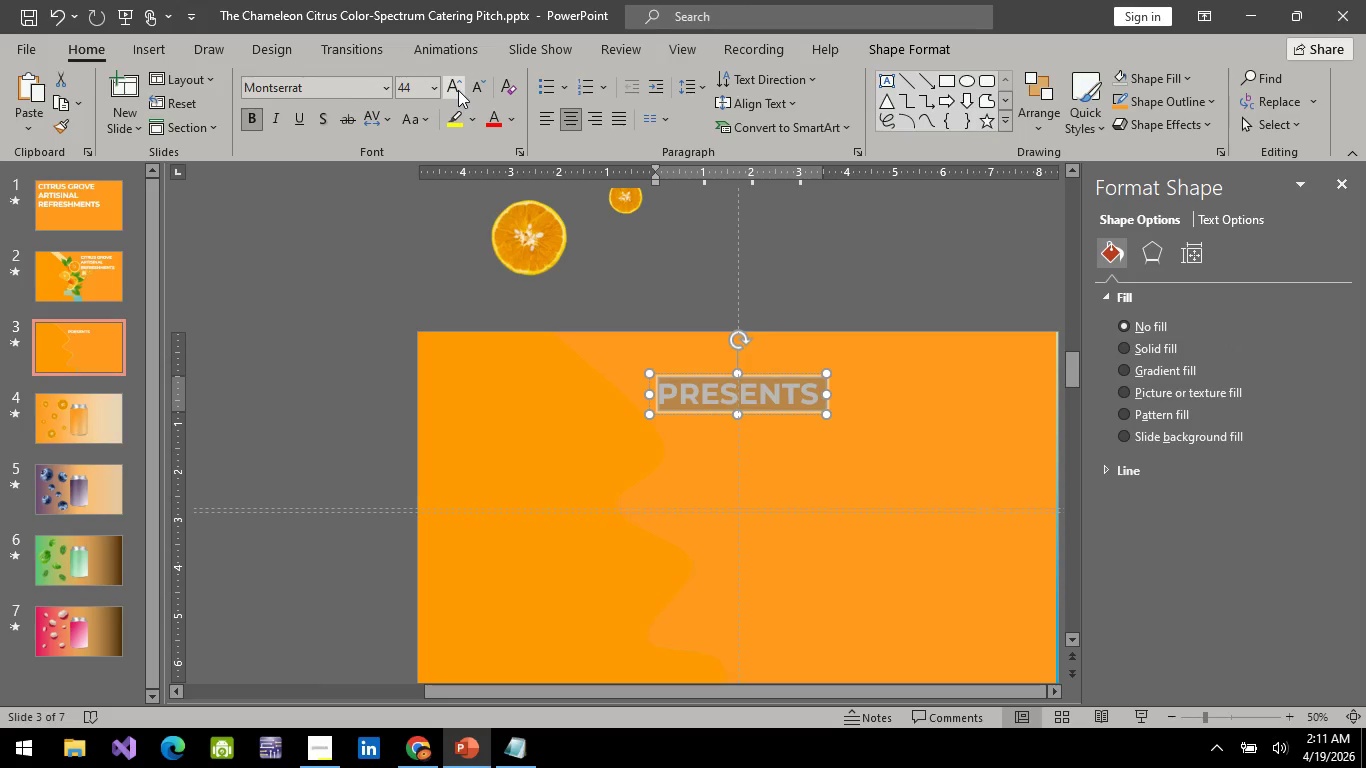 
double_click([458, 90])
 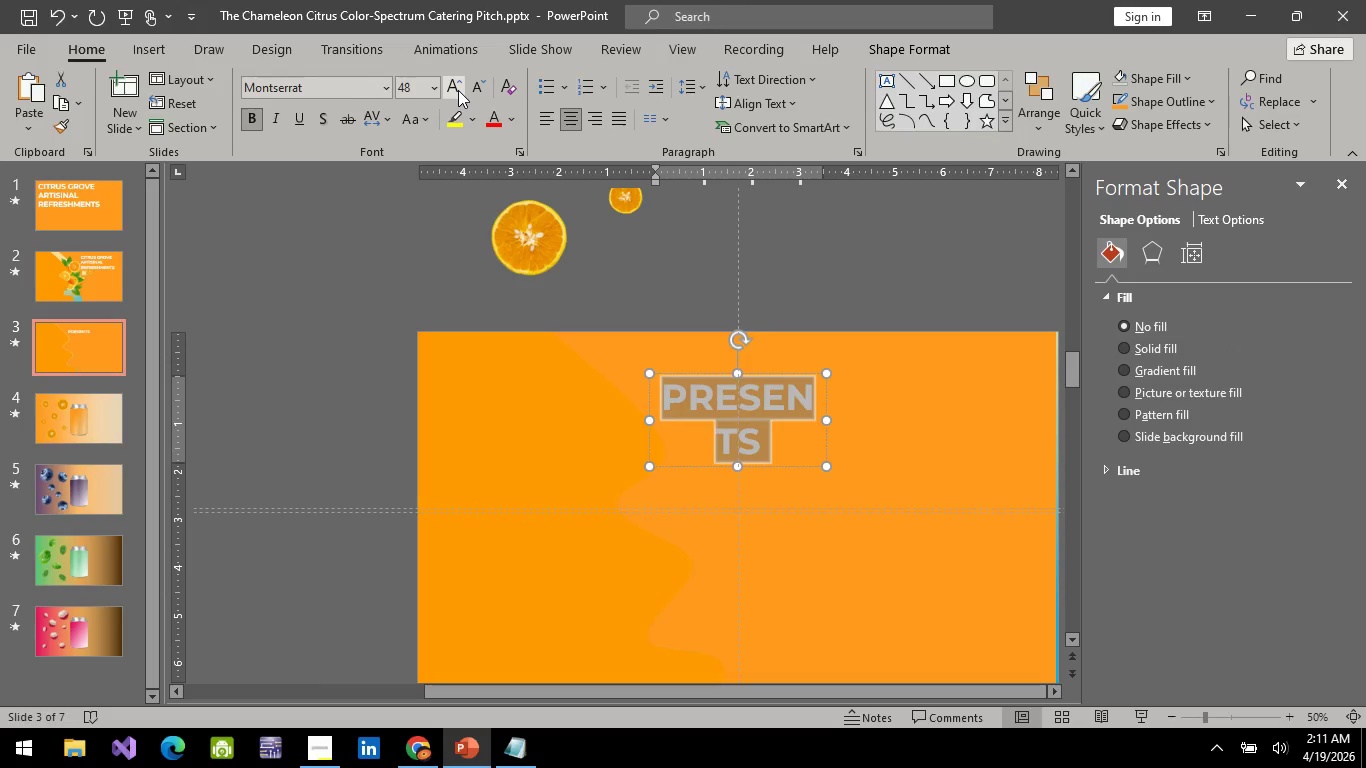 
triple_click([458, 90])
 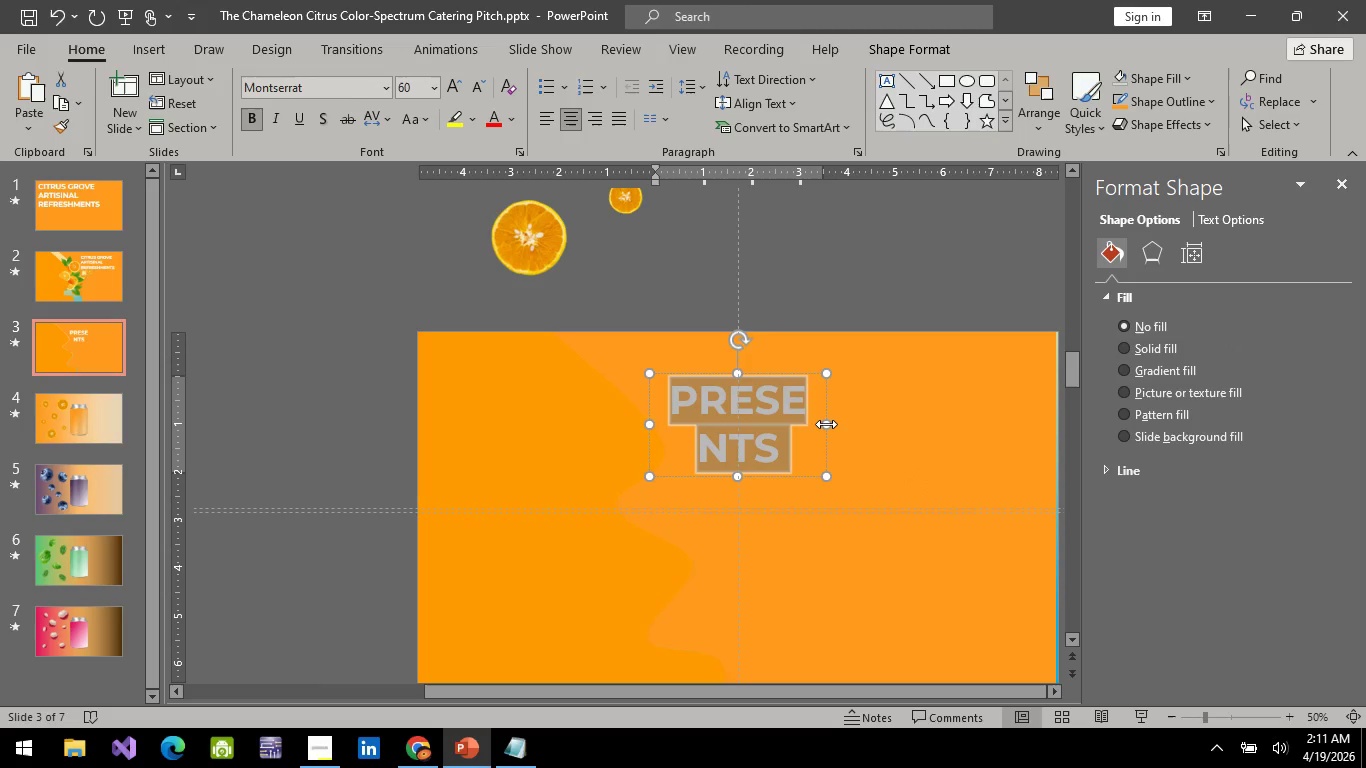 
left_click_drag(start_coordinate=[827, 425], to_coordinate=[891, 437])
 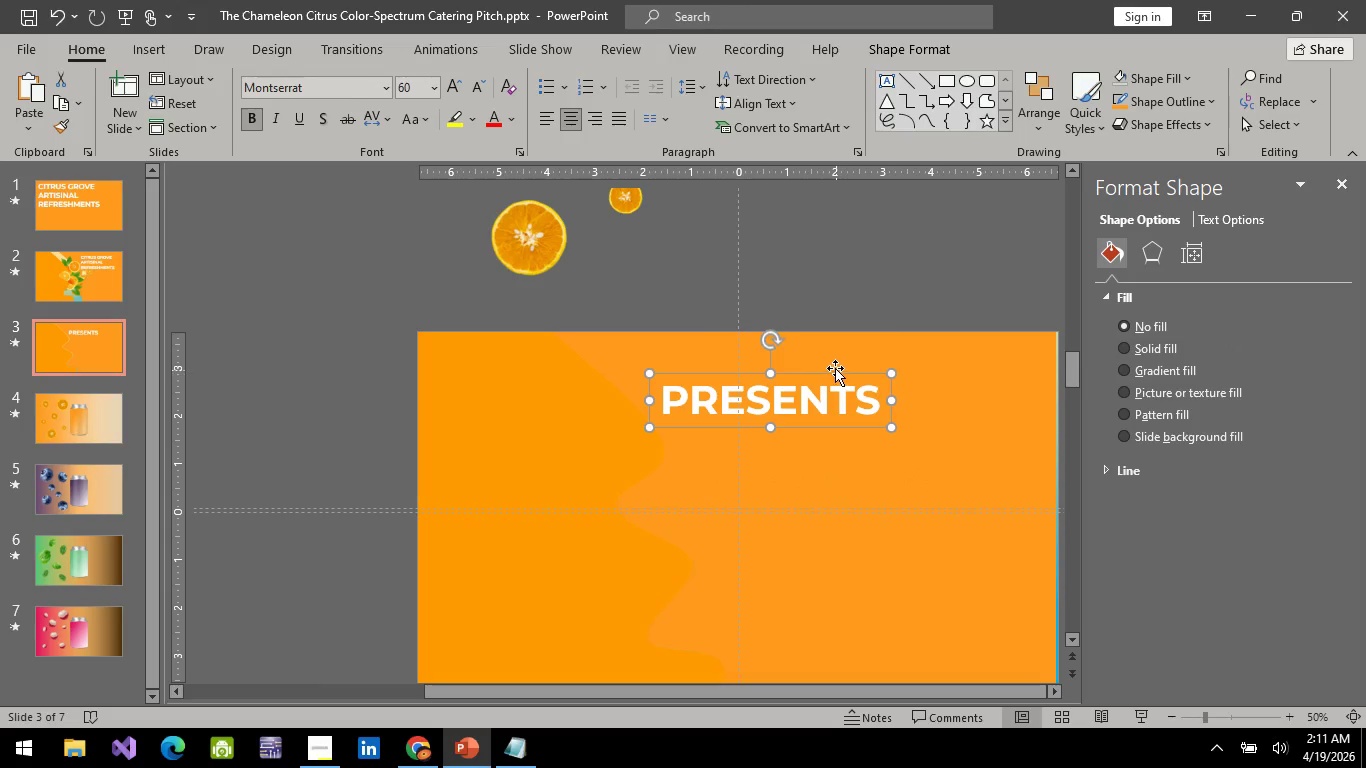 
left_click_drag(start_coordinate=[835, 370], to_coordinate=[813, 368])
 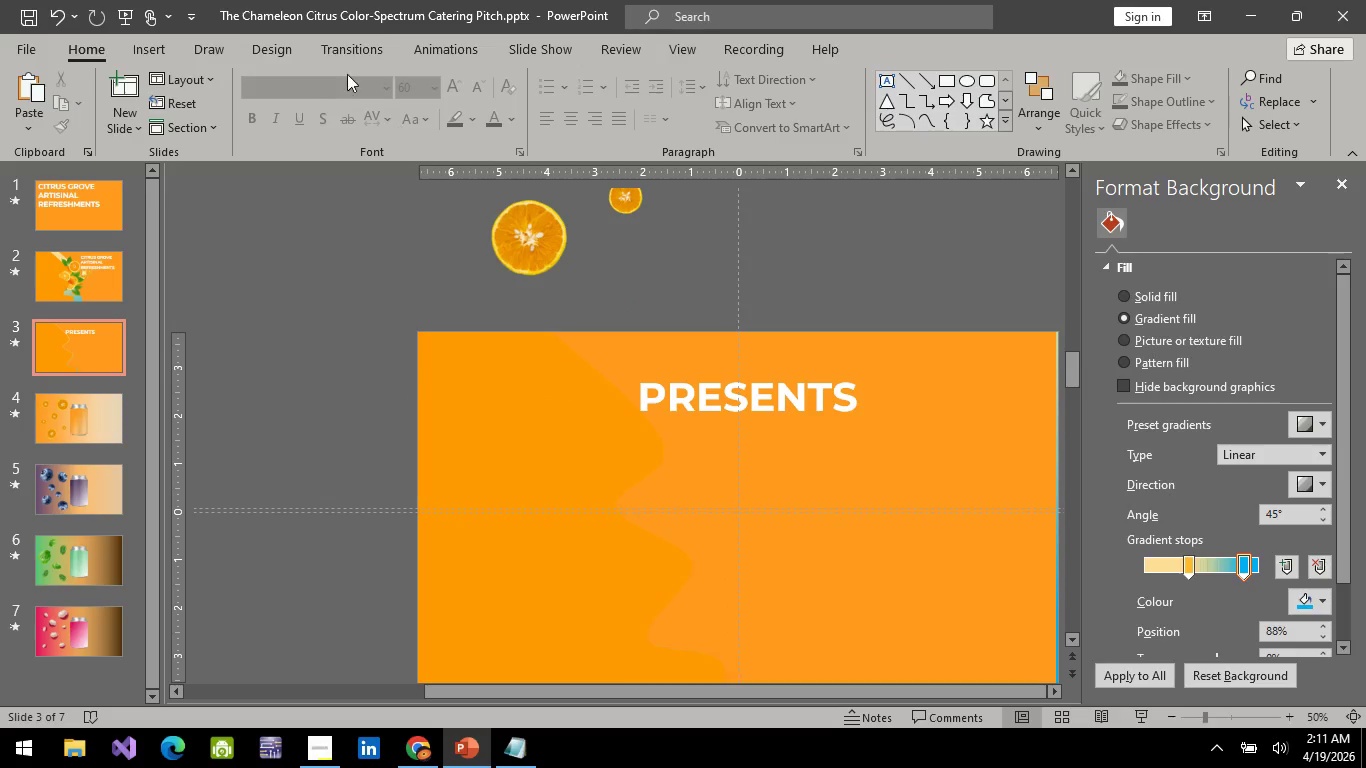 
left_click([125, 14])
 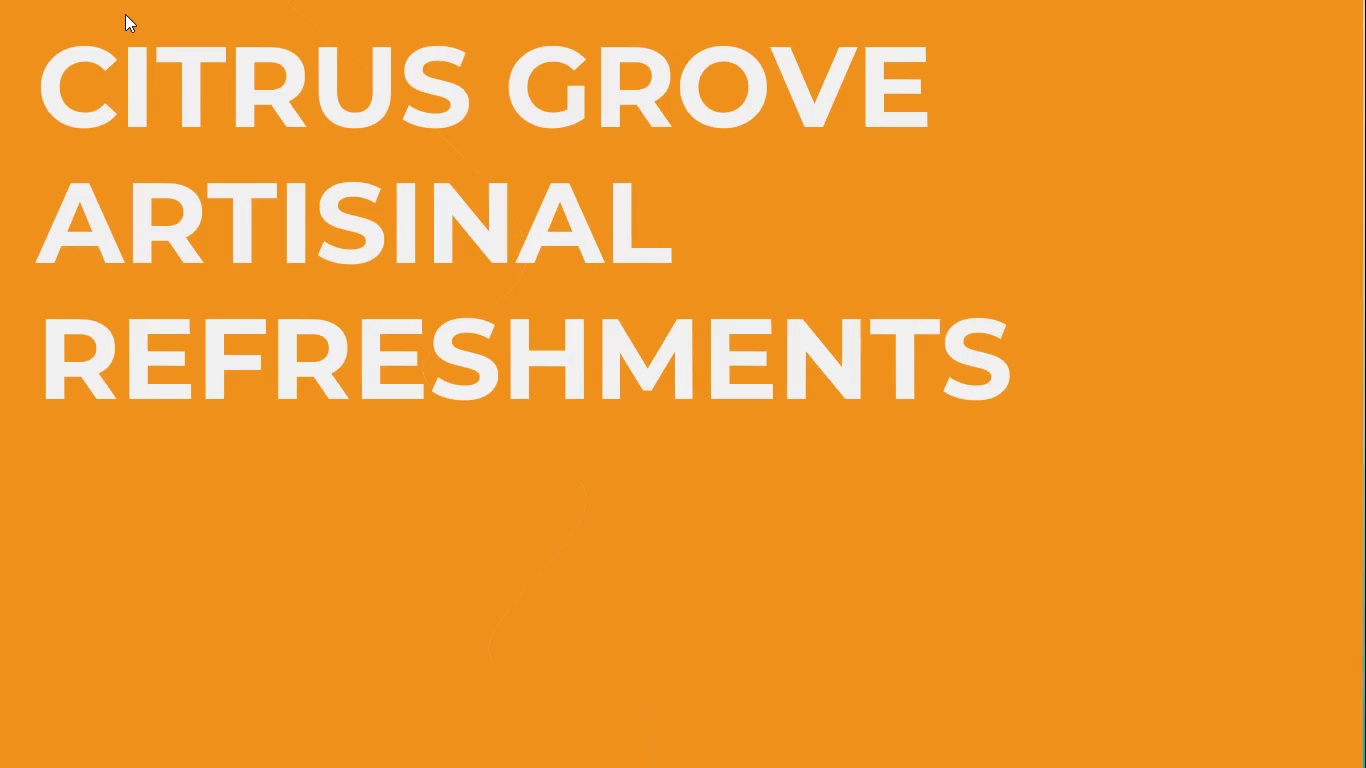 
key(Space)
 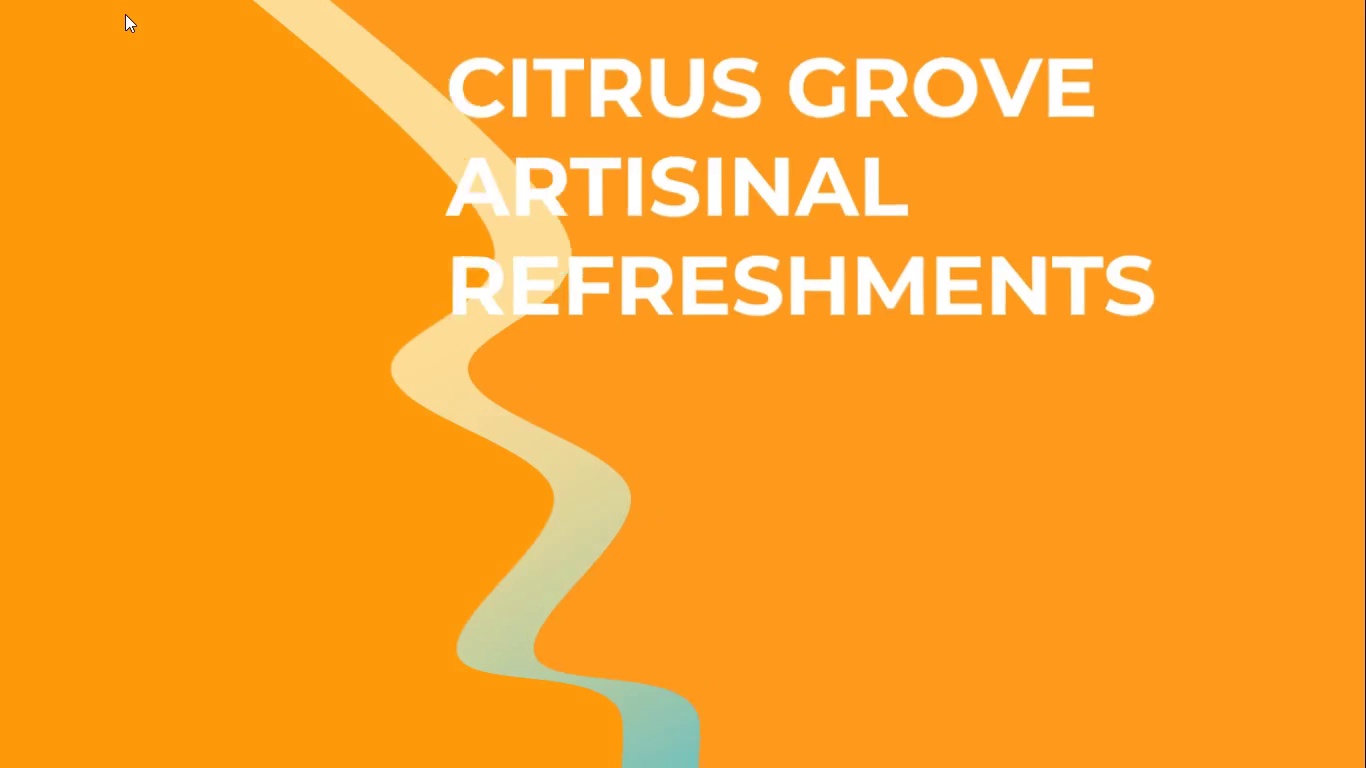 
key(Space)
 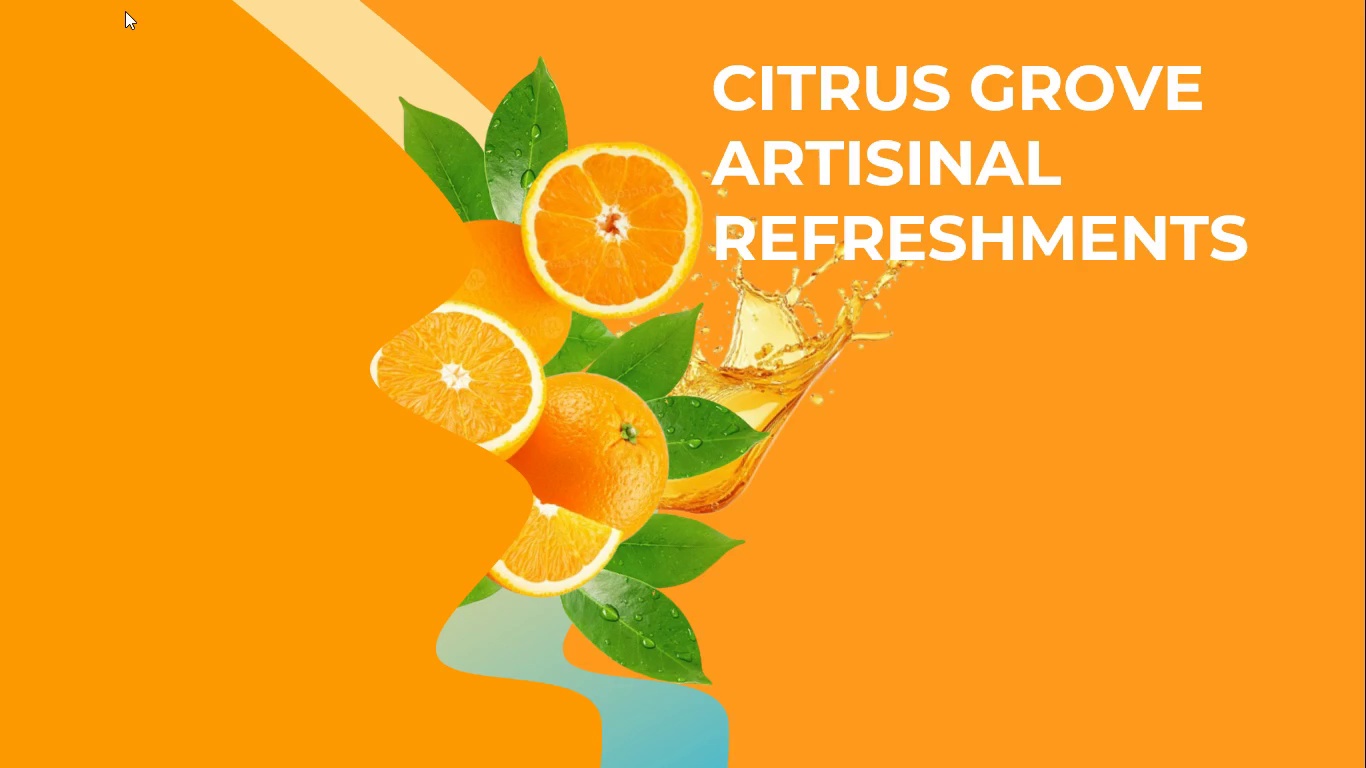 
key(Space)
 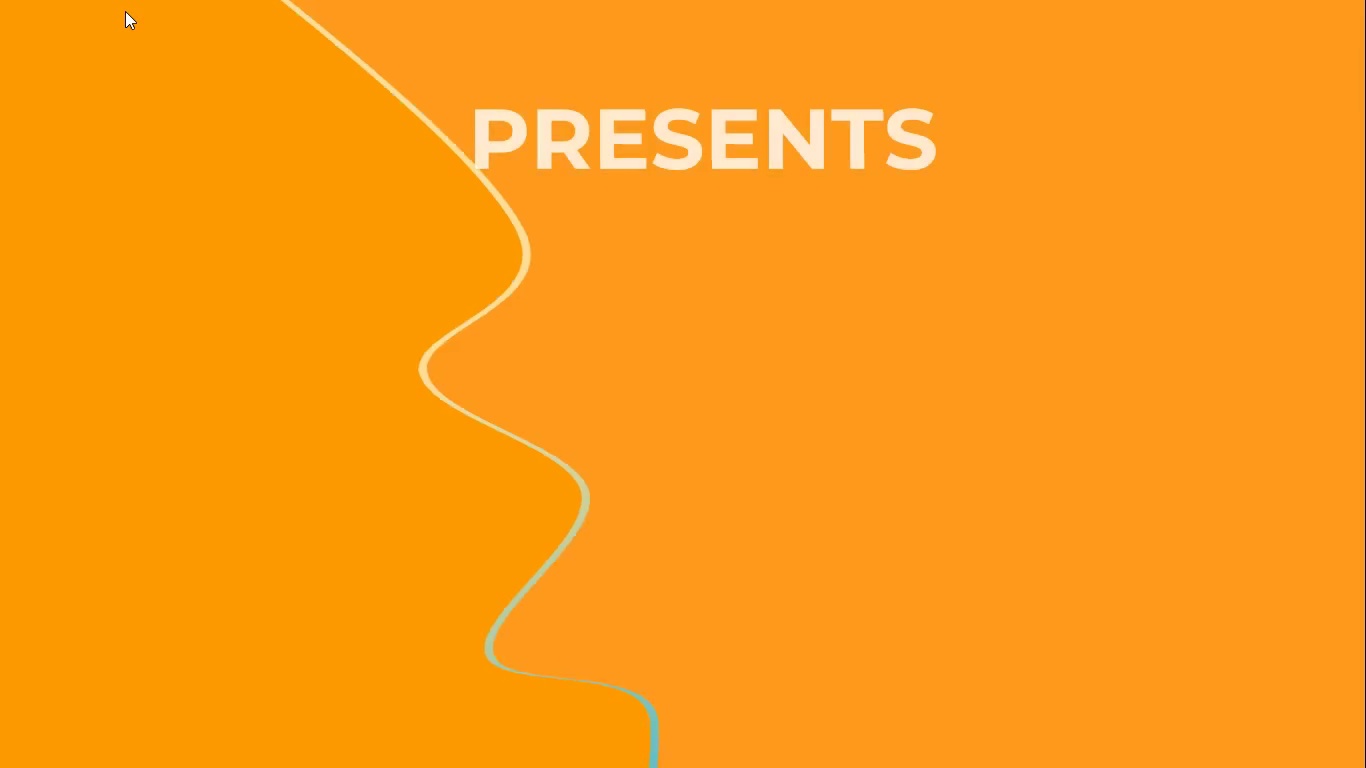 
key(Escape)
 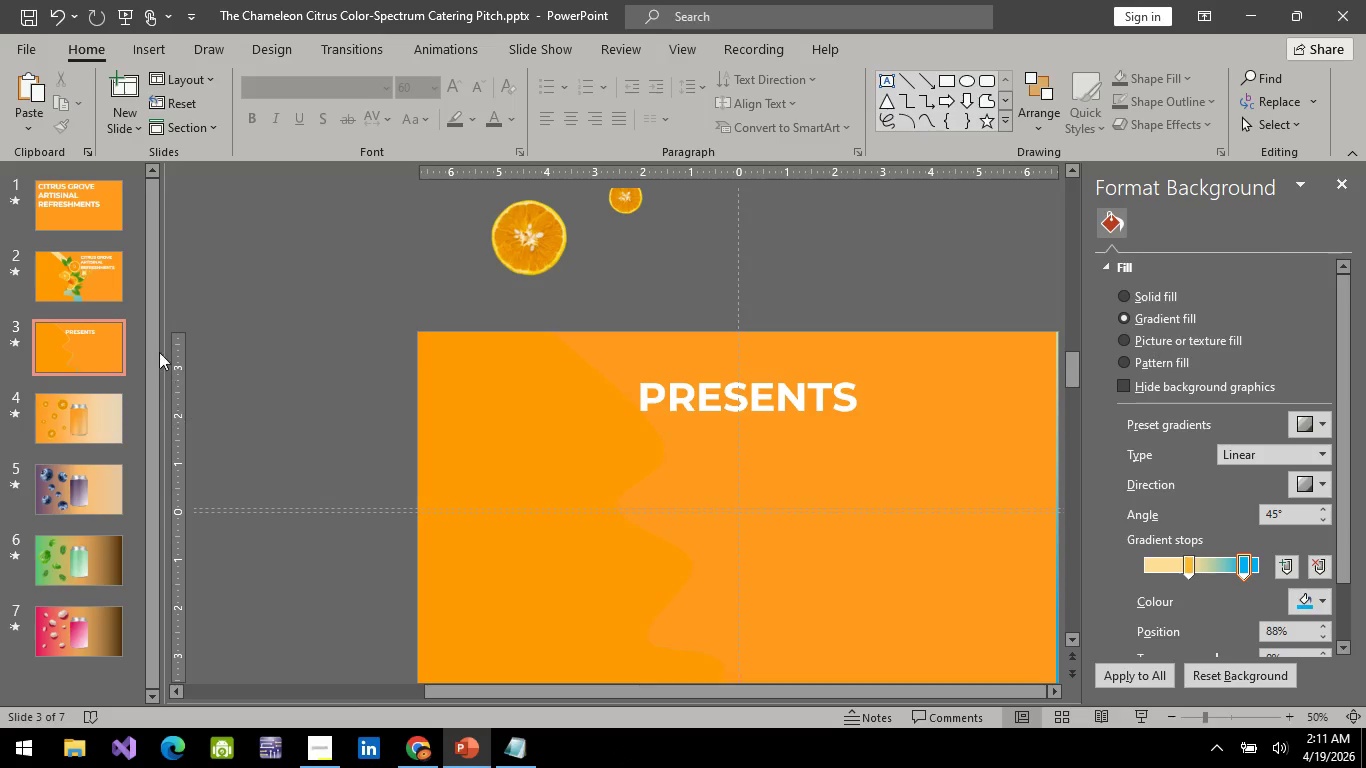 
key(Alt+AltLeft)
 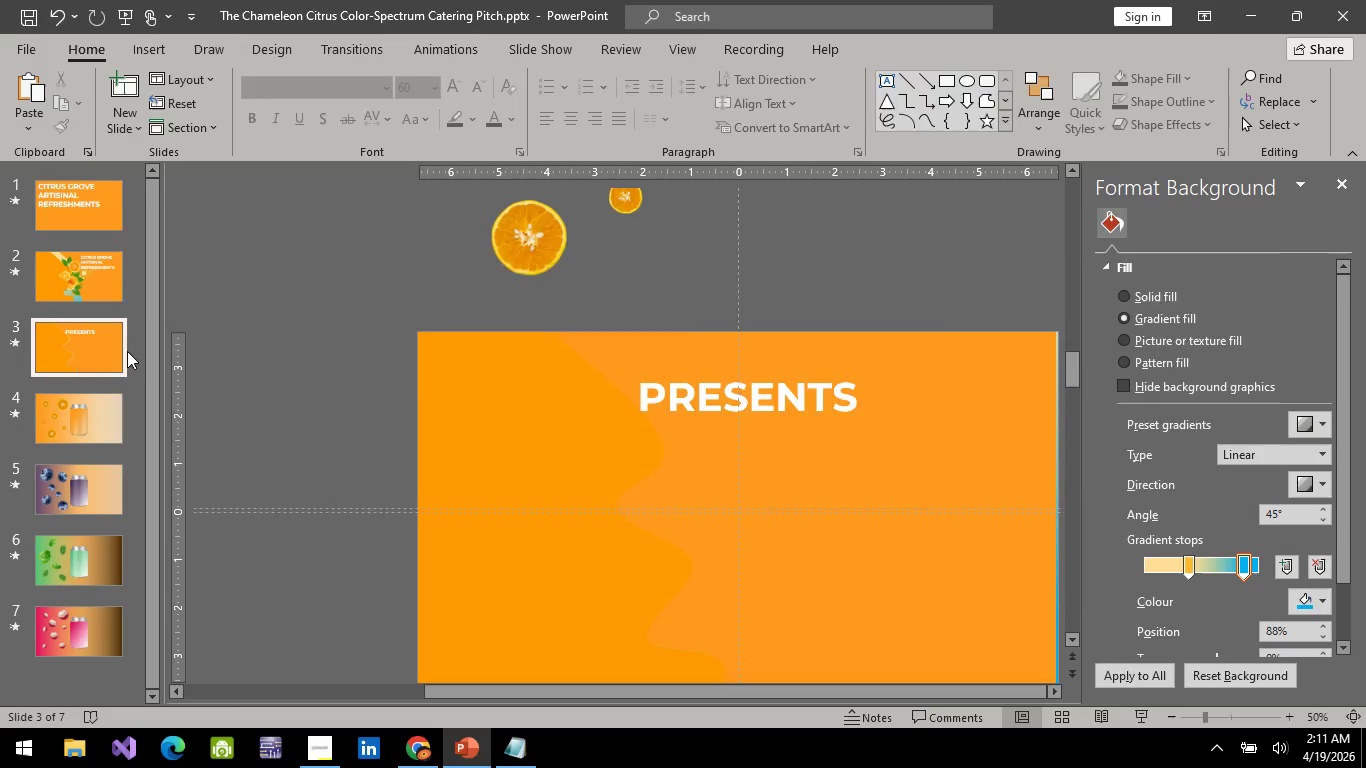 
key(Alt+Tab)